 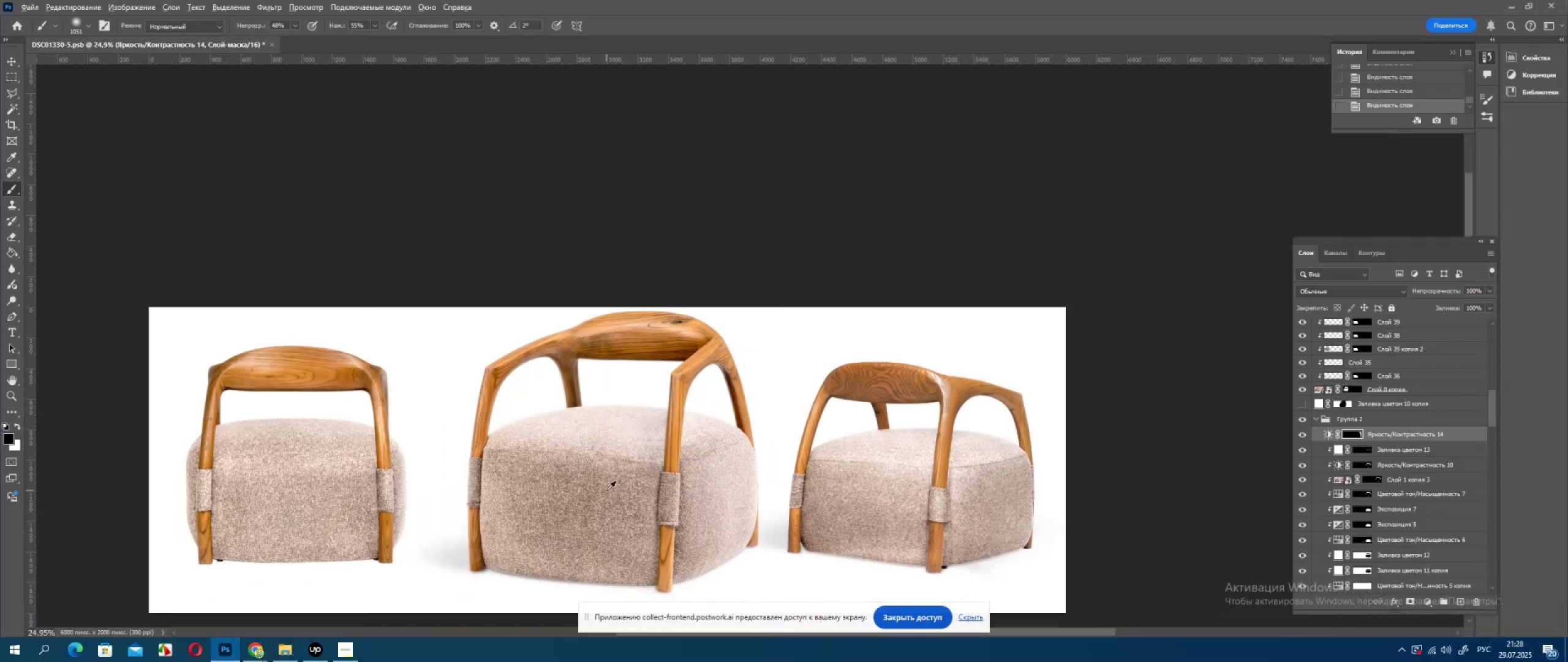 
scroll: coordinate [606, 490], scroll_direction: down, amount: 2.0
 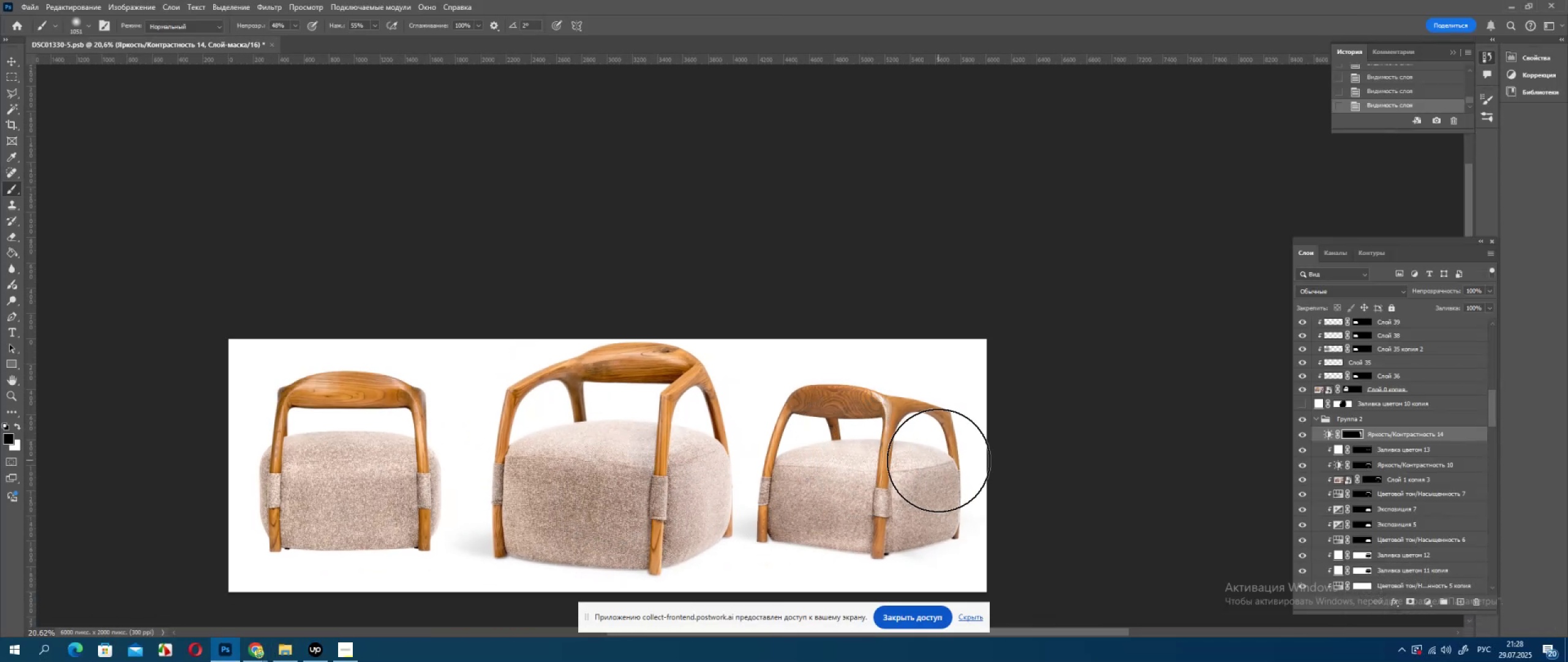 
hold_key(key=Space, duration=0.96)
 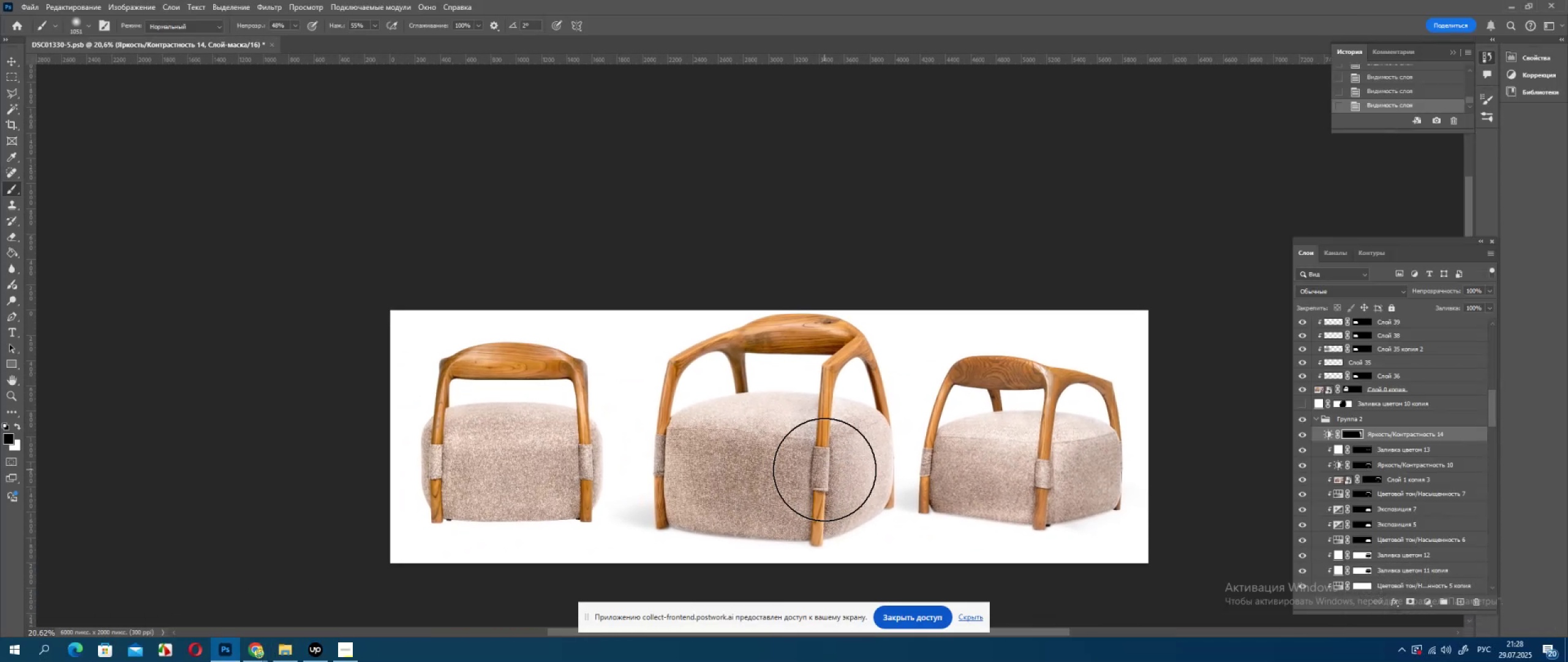 
left_click_drag(start_coordinate=[663, 498], to_coordinate=[824, 470])
 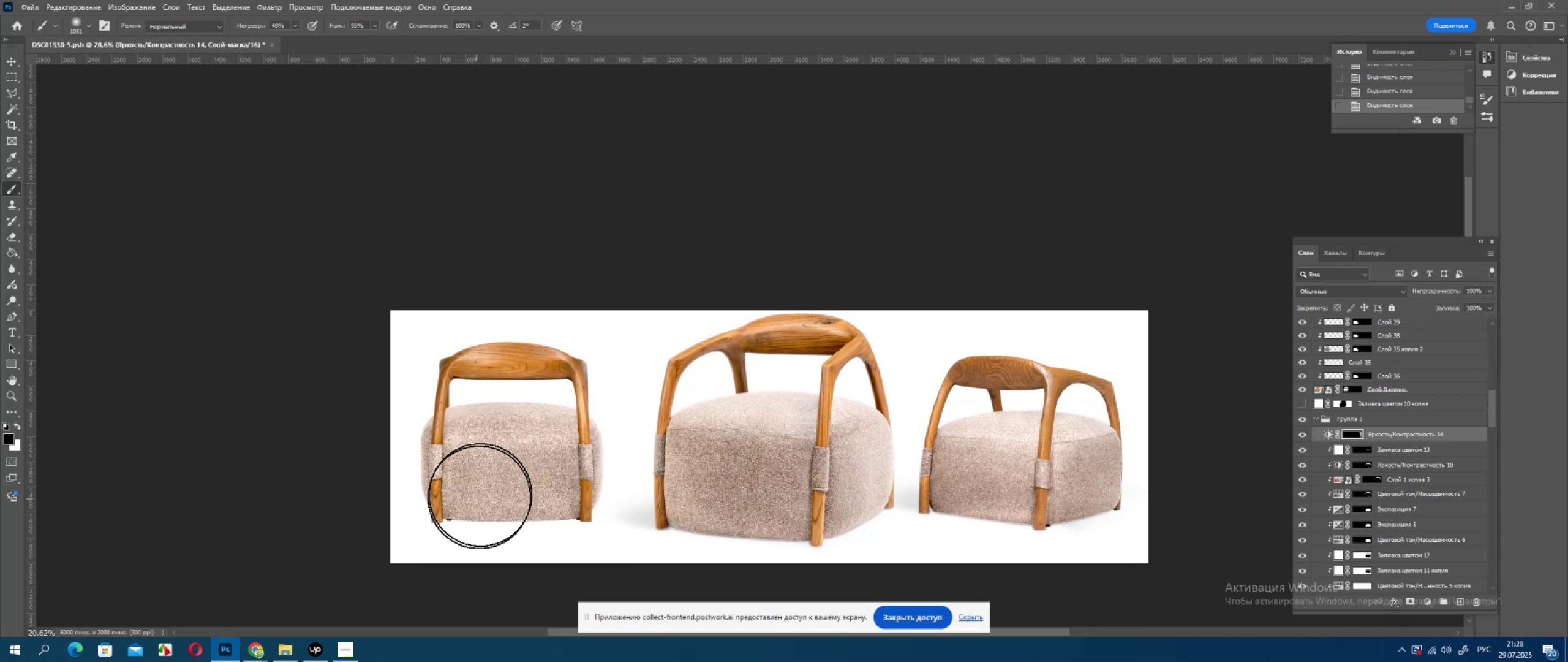 
wait(11.01)
 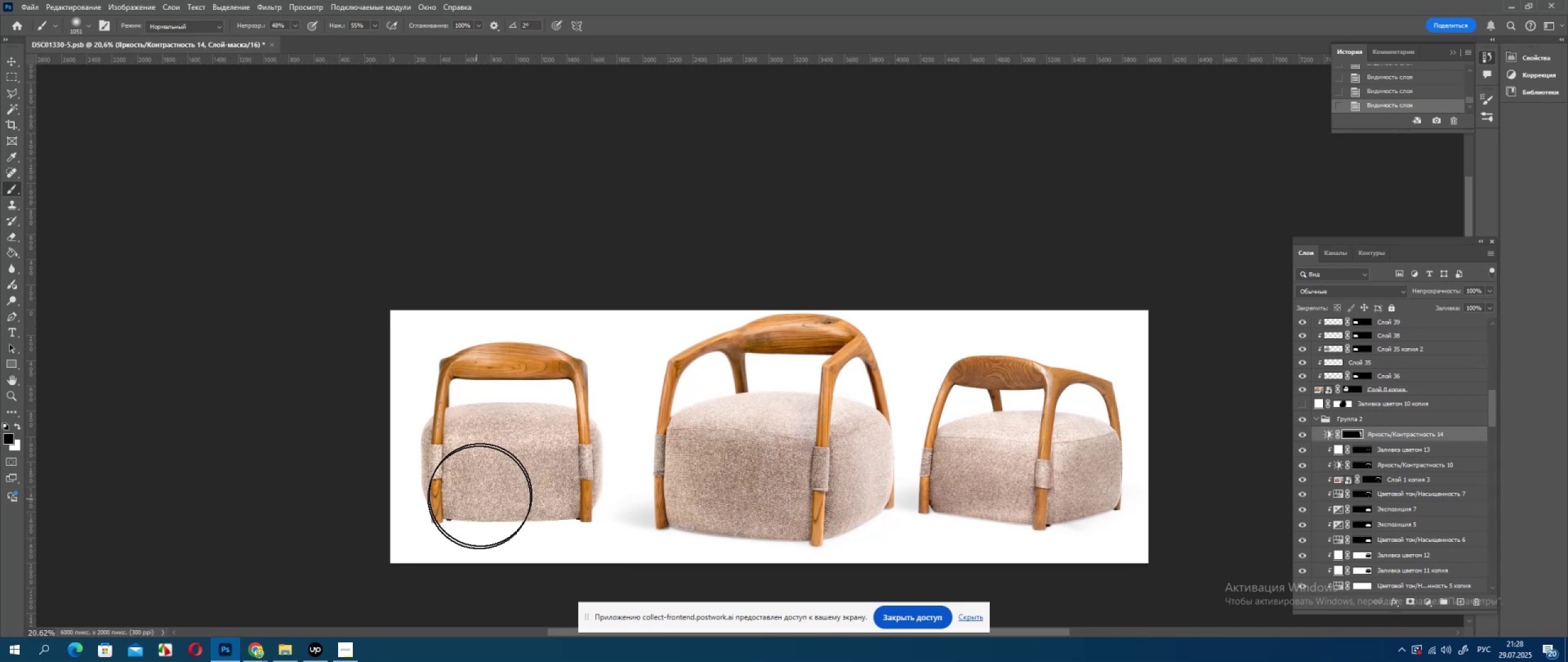 
left_click([1300, 432])
 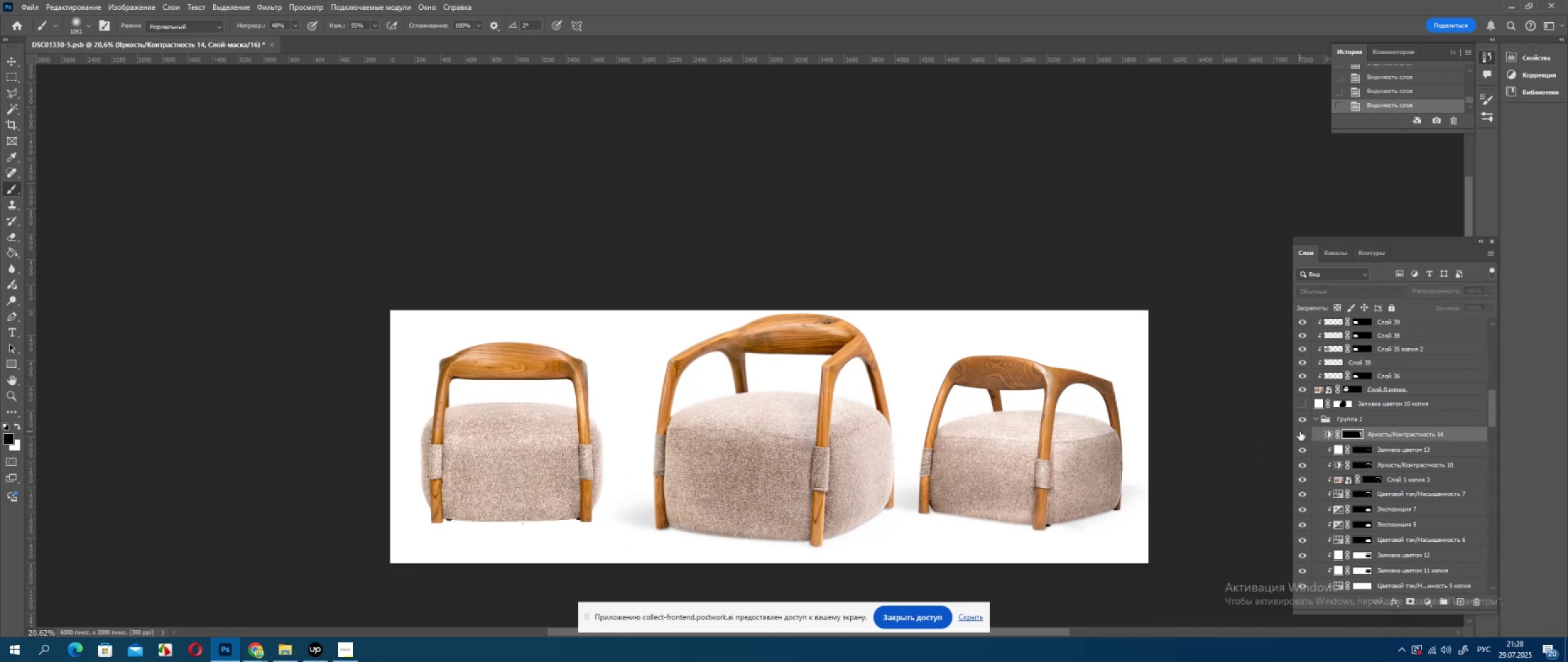 
left_click([1300, 432])
 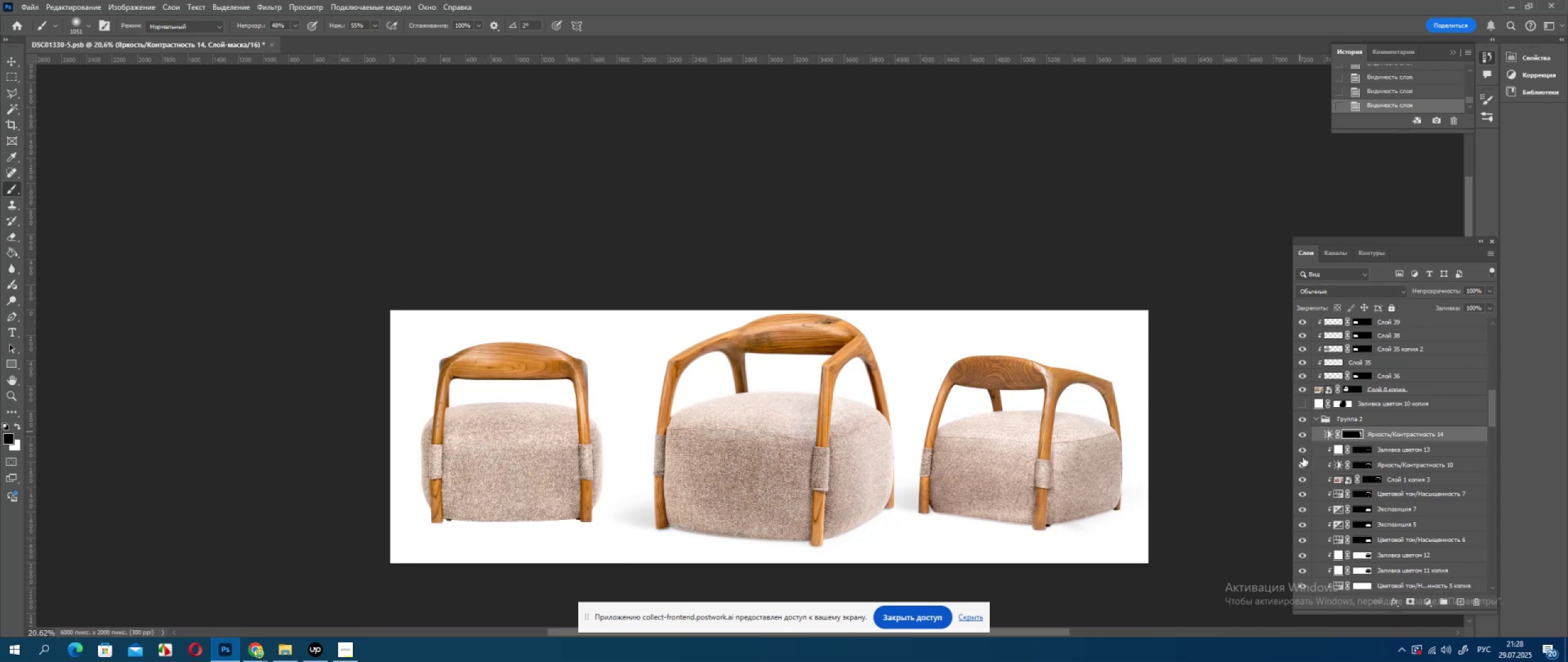 
left_click([1303, 465])
 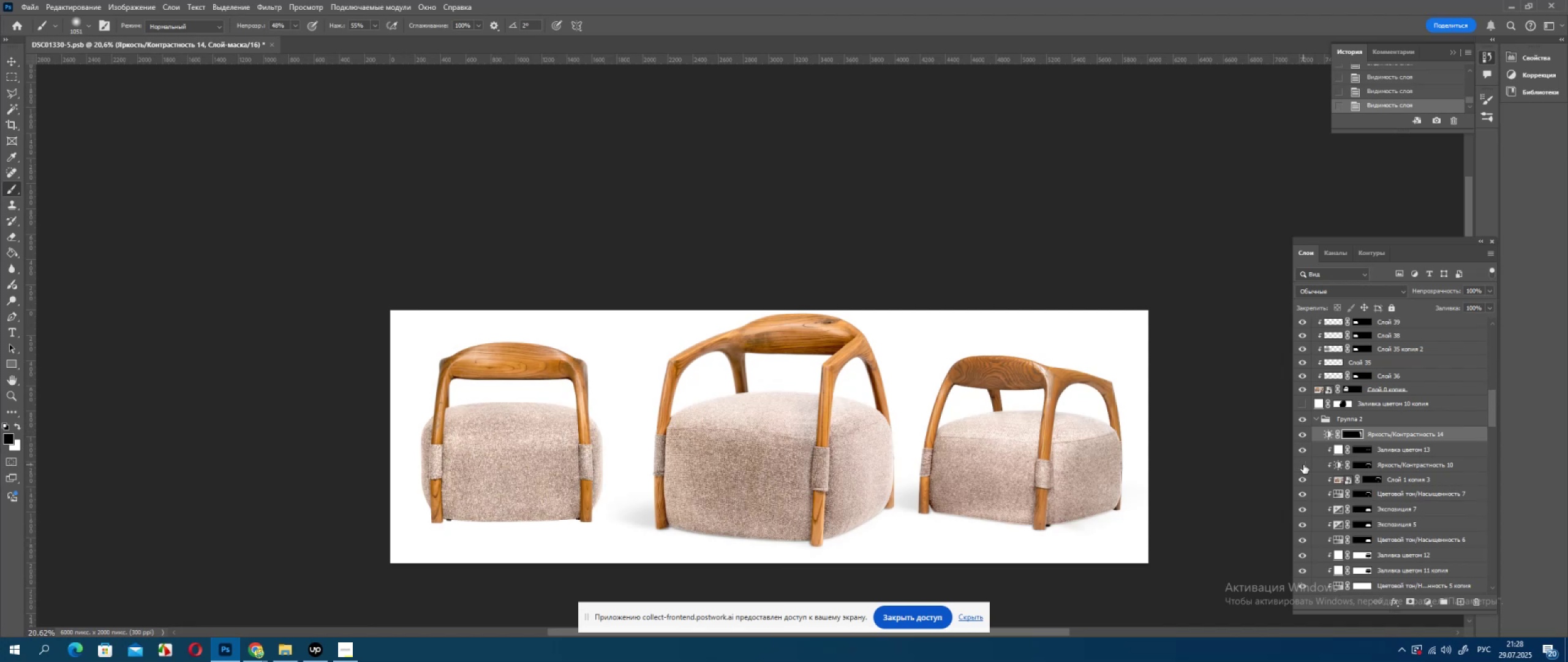 
left_click([1303, 465])
 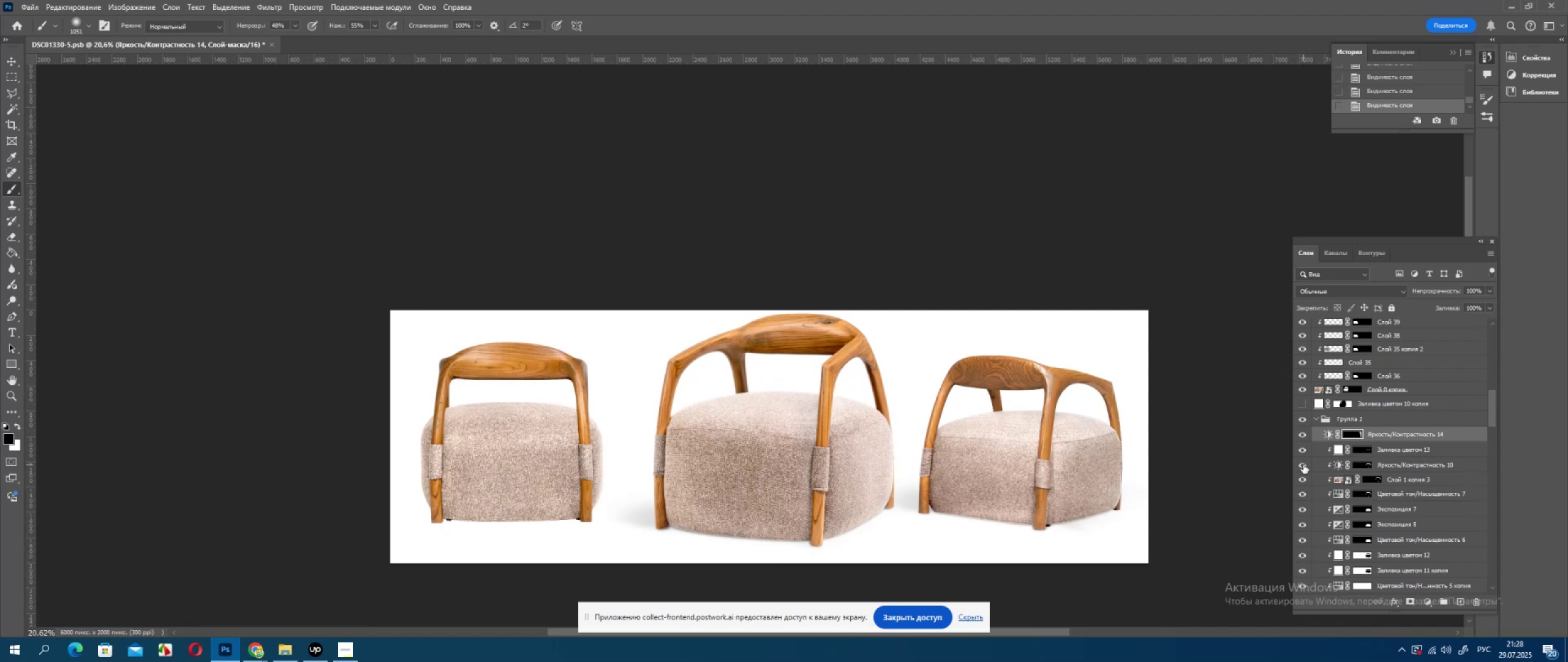 
left_click([1303, 465])
 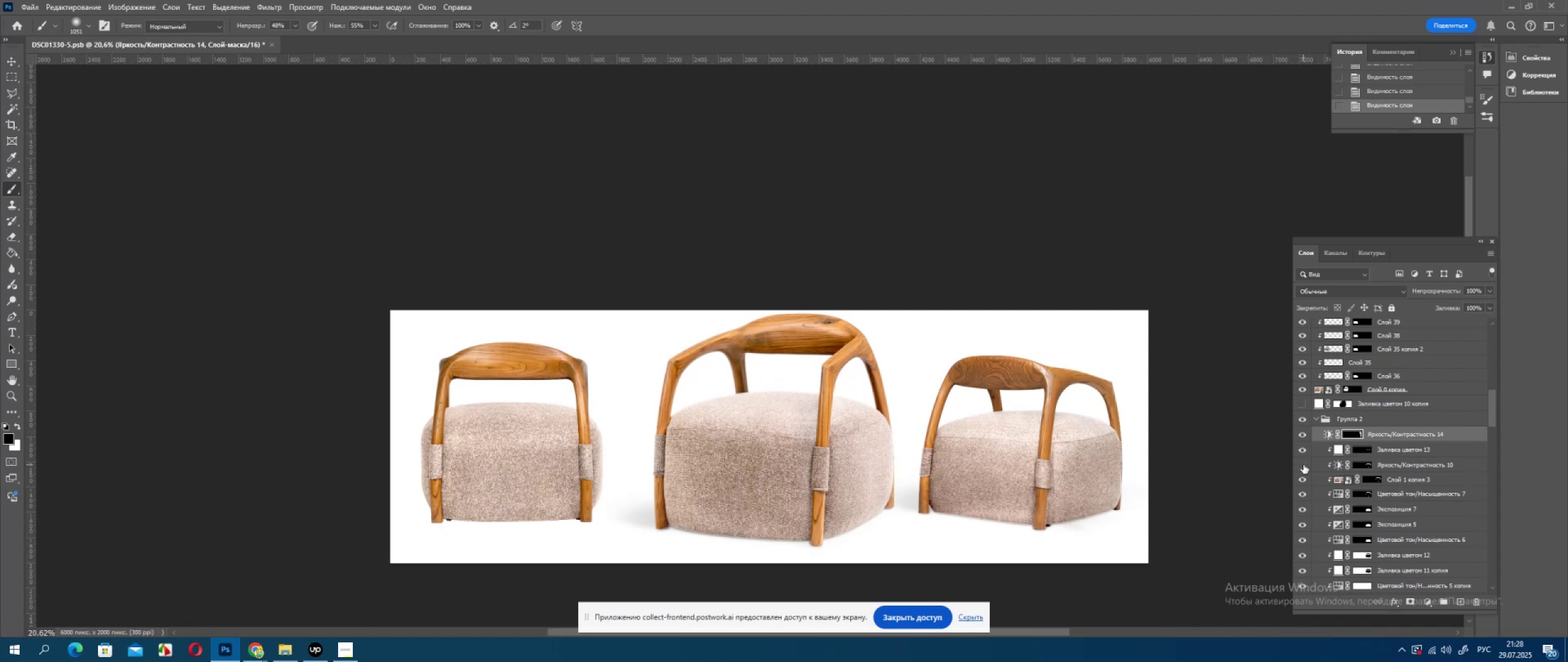 
left_click([1303, 465])
 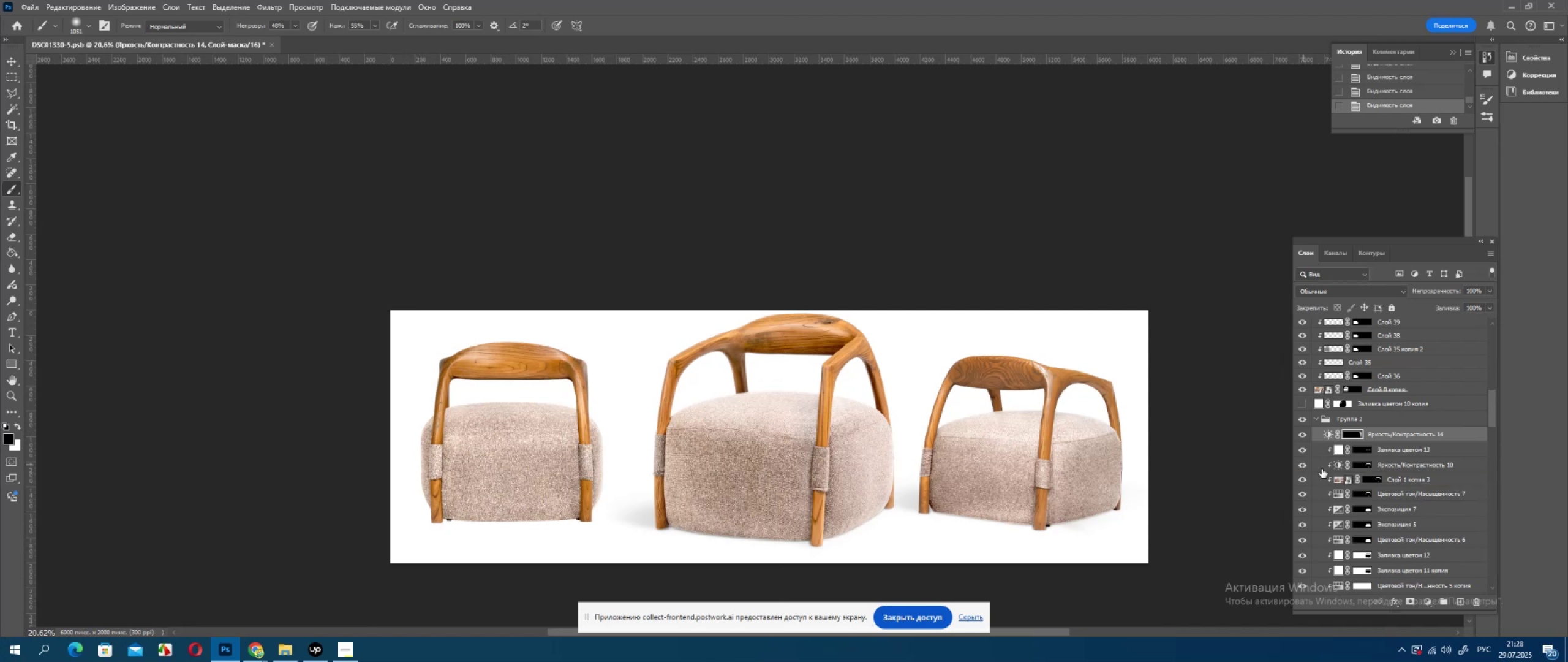 
left_click([1303, 452])
 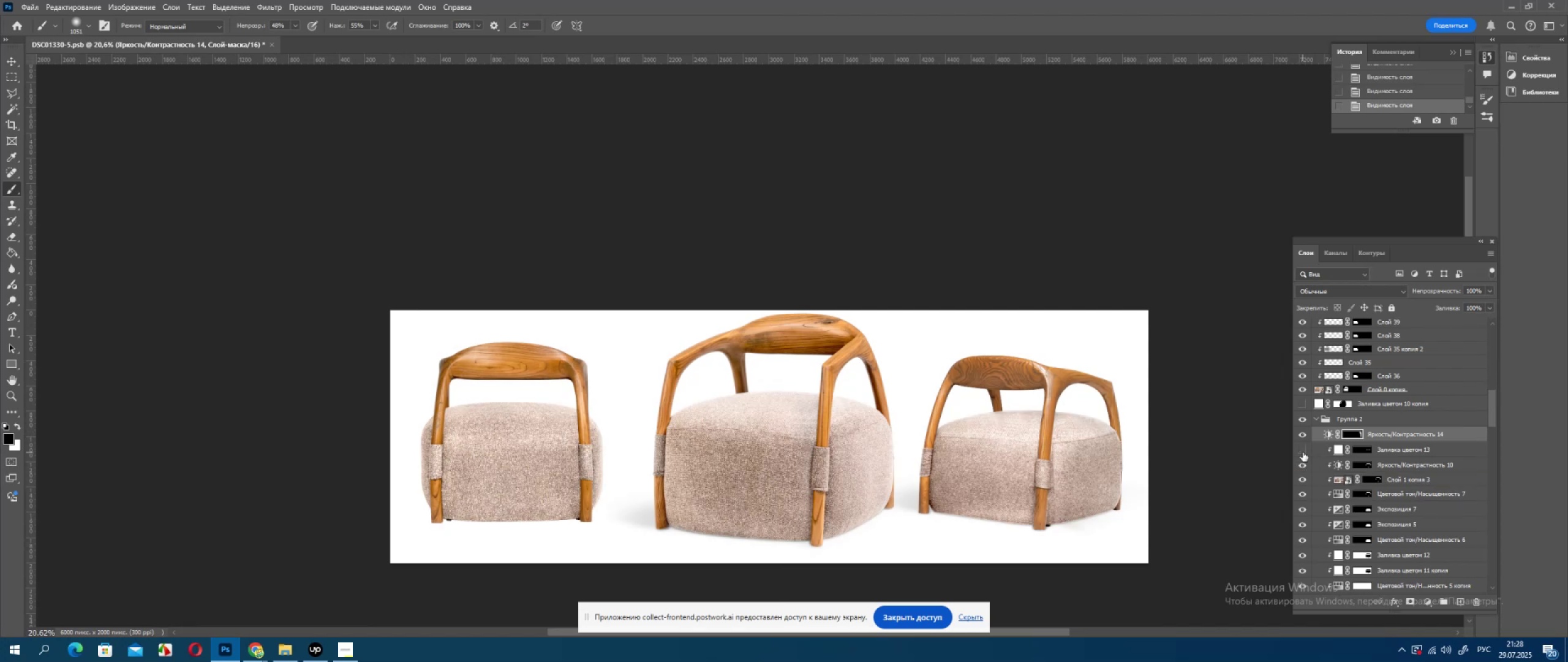 
left_click([1303, 452])
 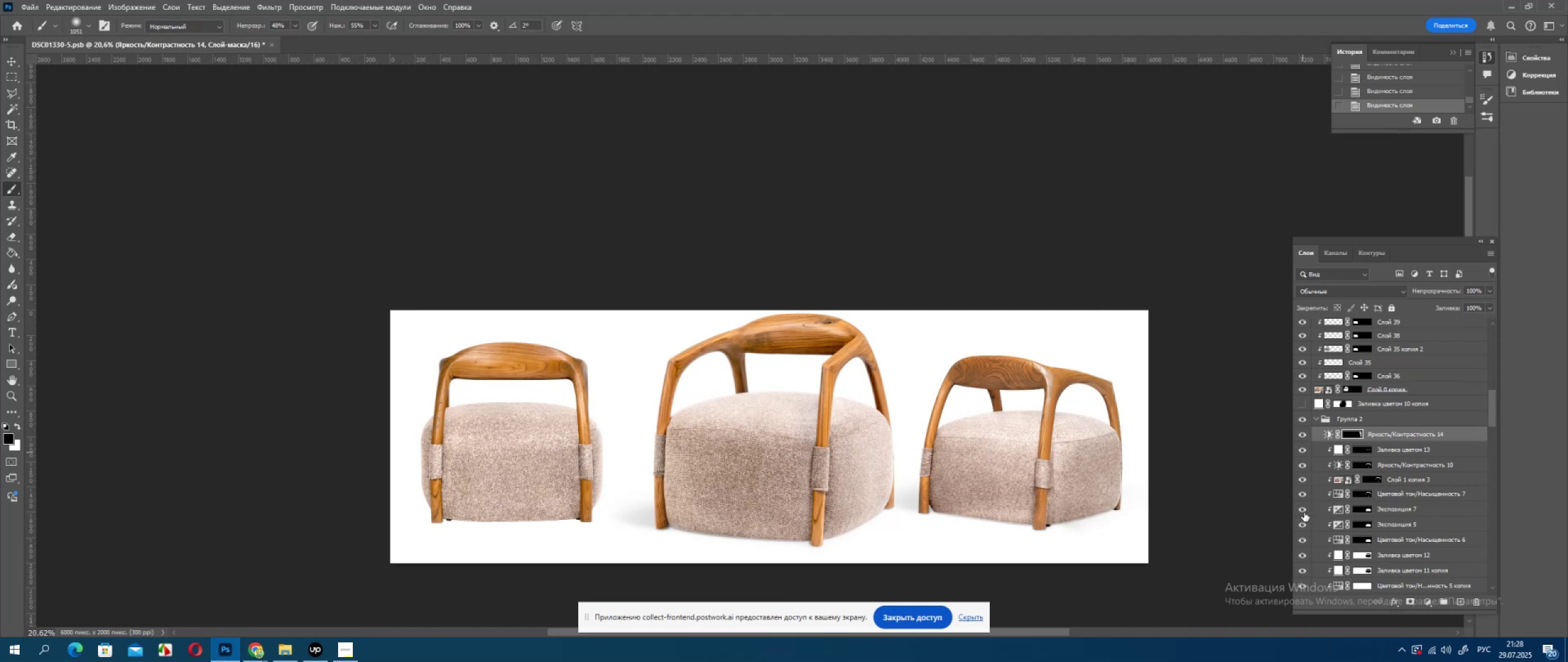 
left_click([1308, 511])
 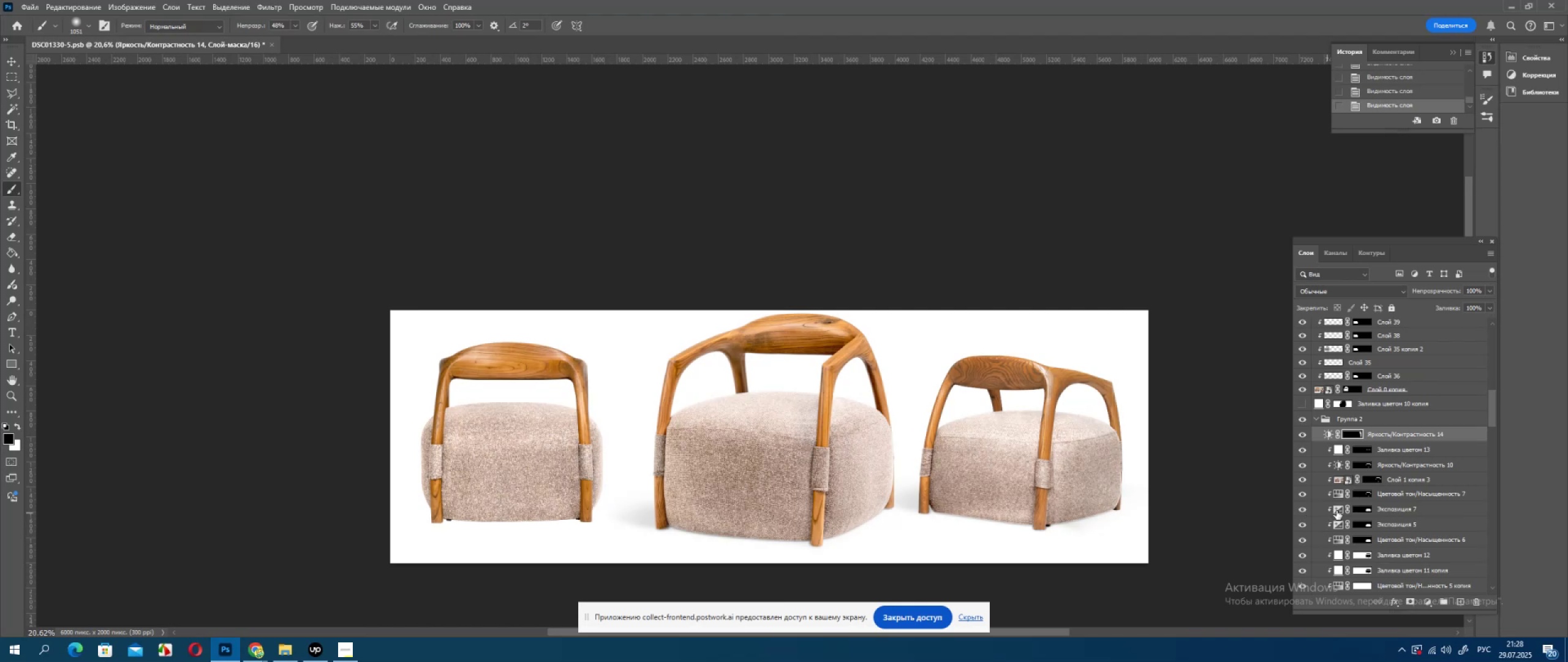 
left_click([1336, 511])
 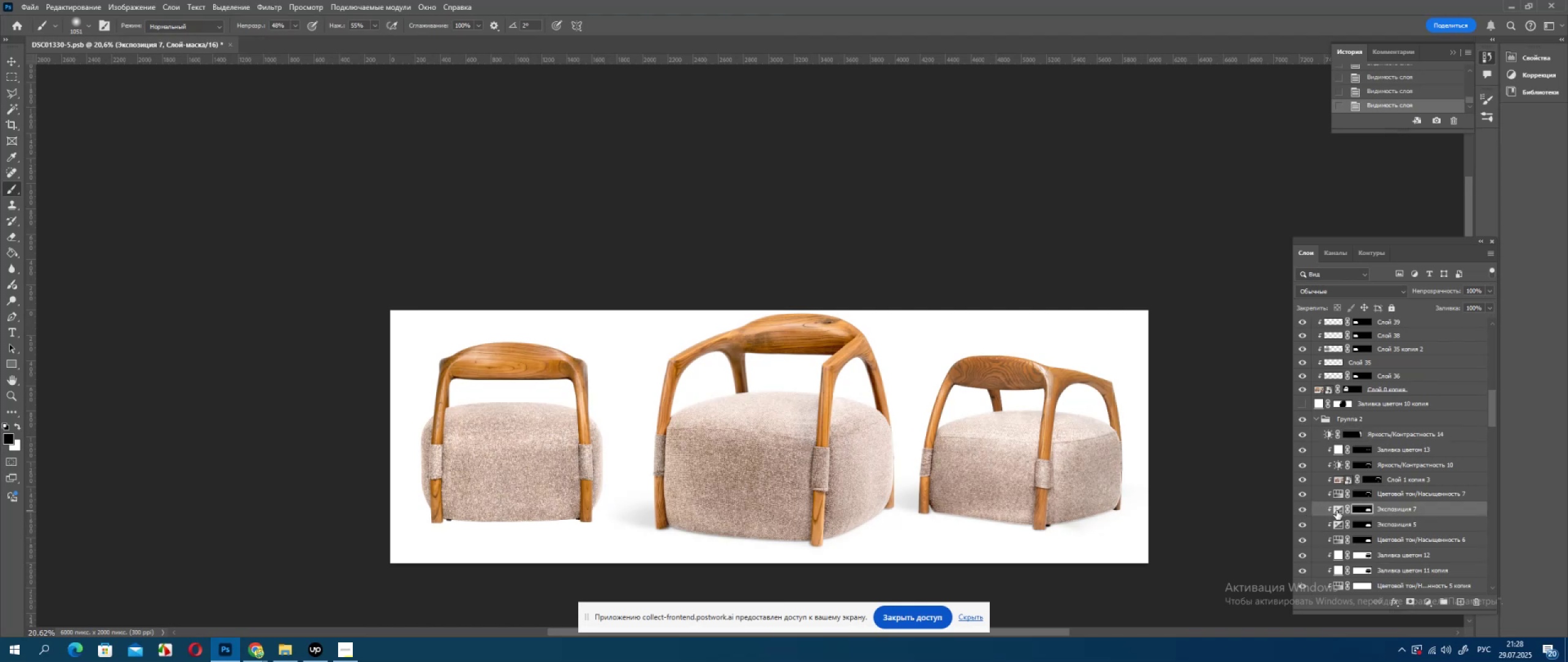 
double_click([1336, 511])
 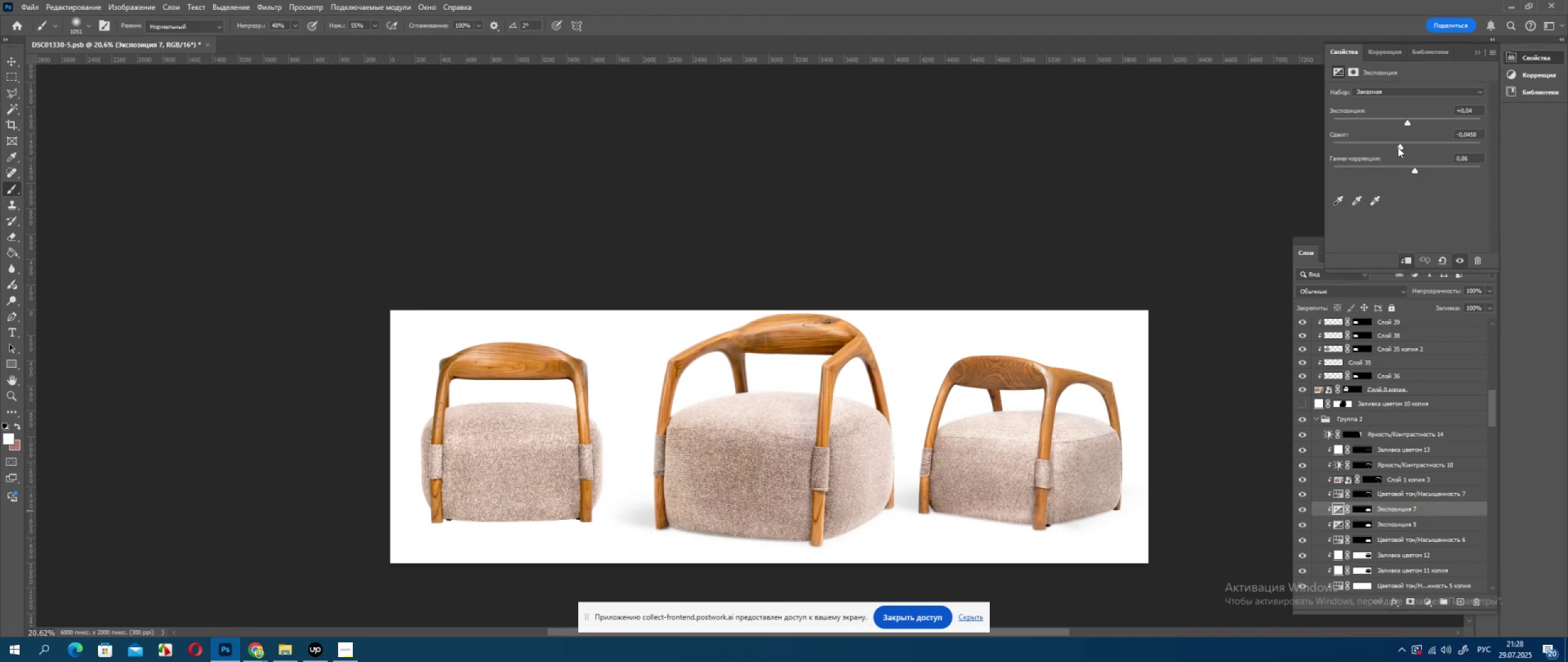 
left_click([1398, 147])
 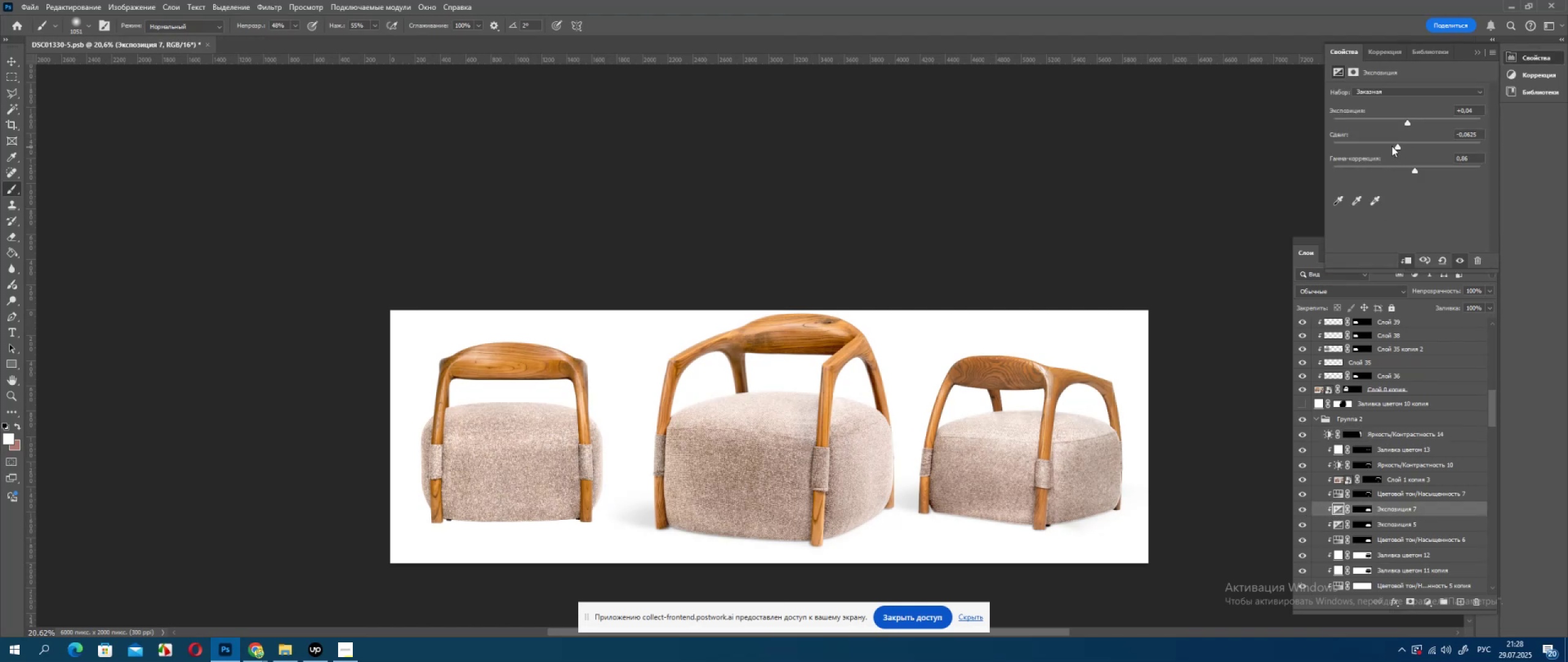 
wait(5.42)
 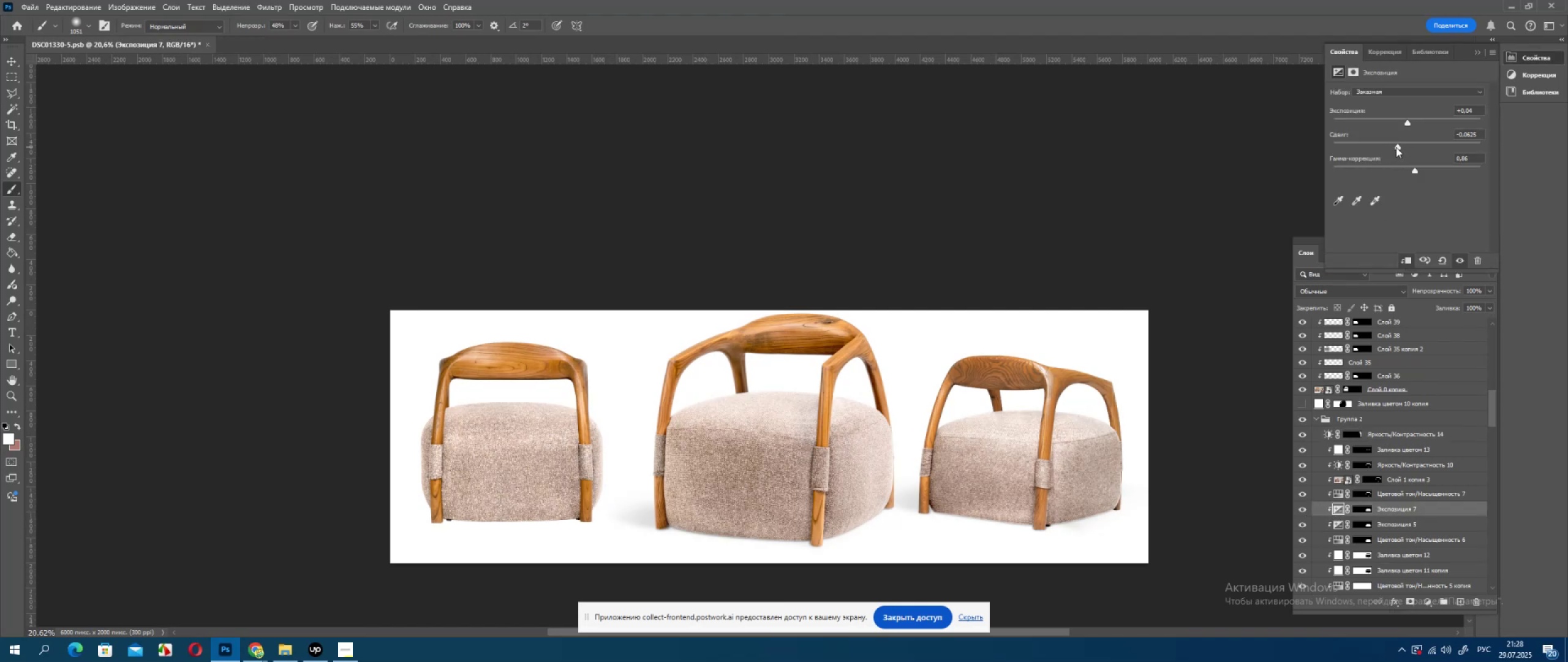 
left_click([1395, 146])
 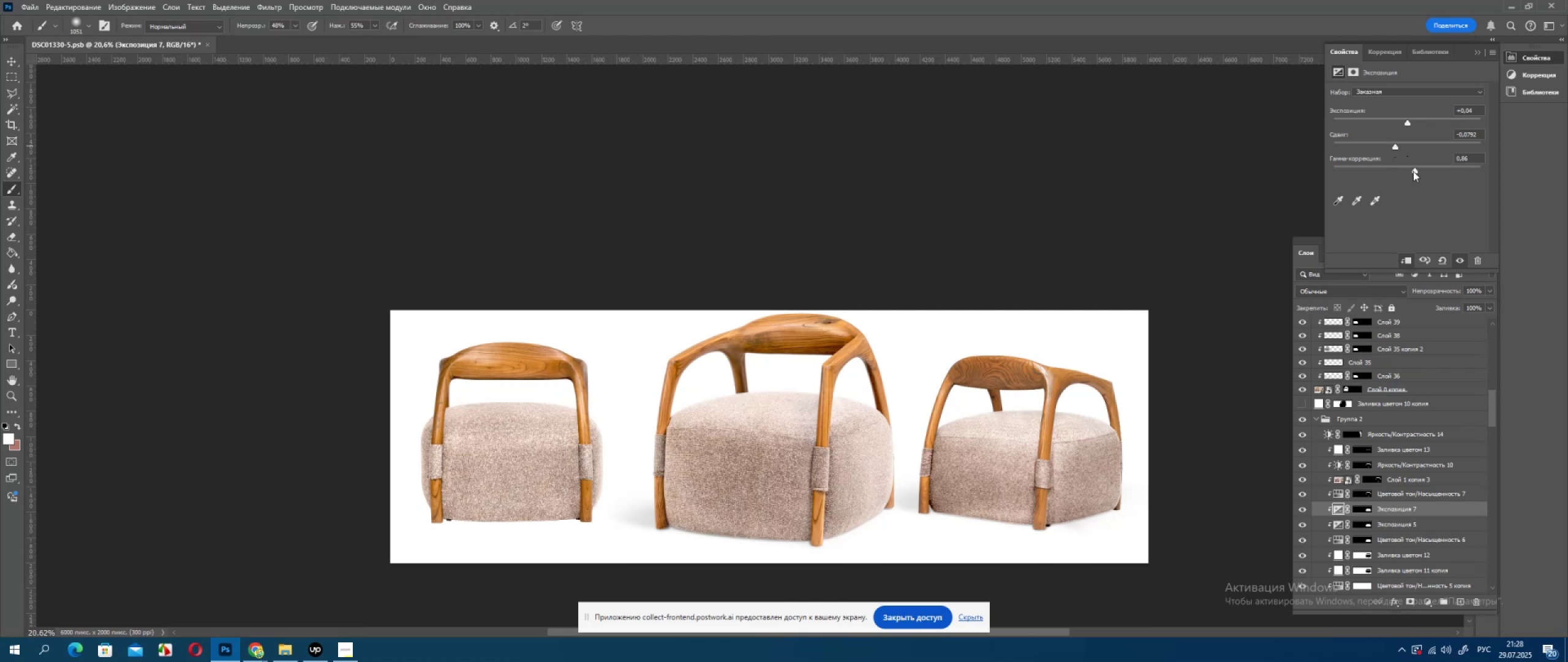 
key(Control+Z)
 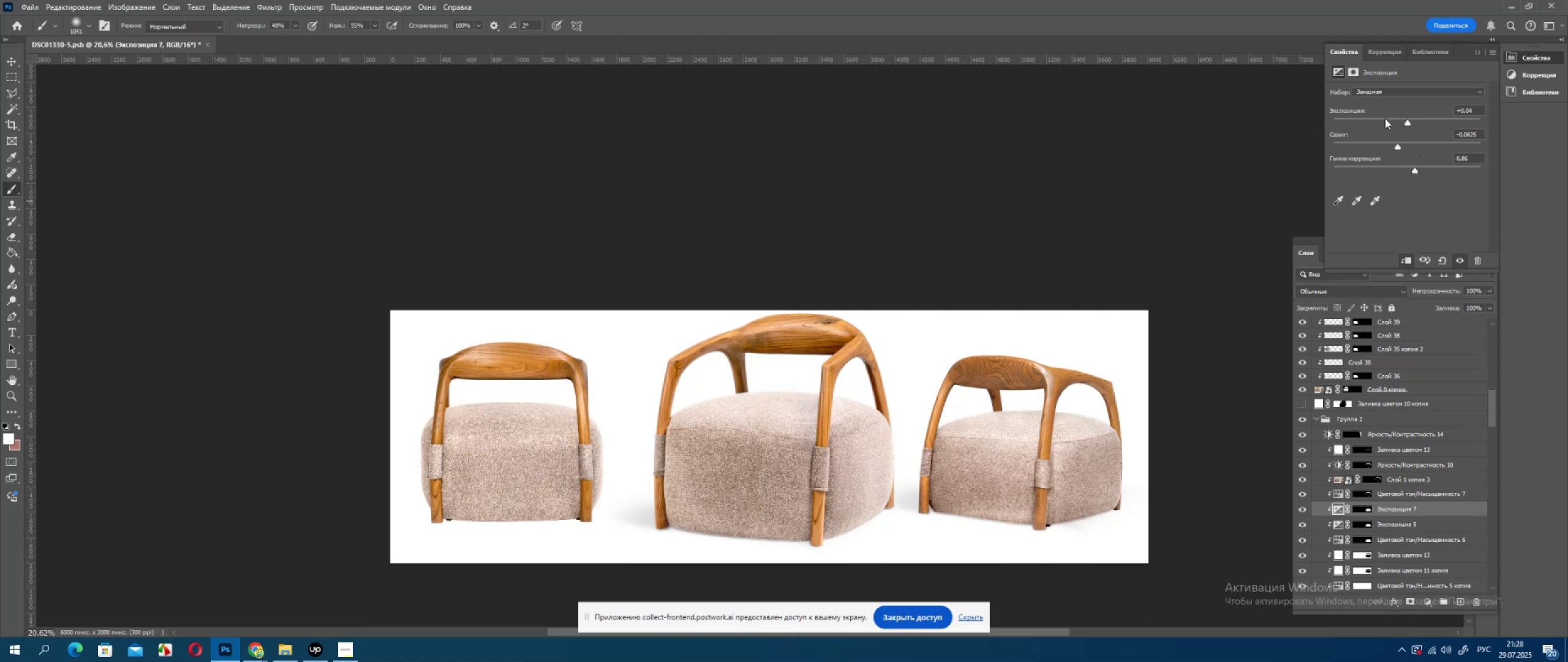 
wait(8.12)
 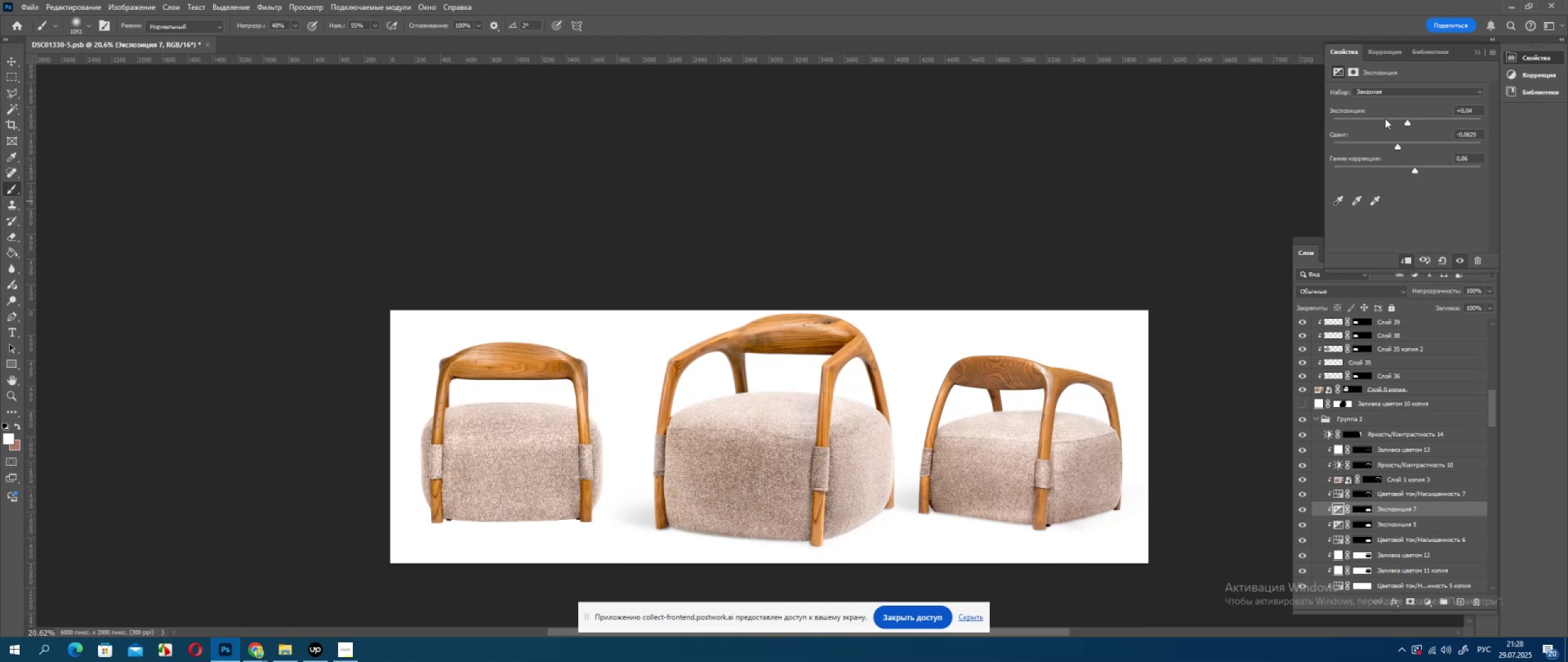 
left_click([1397, 145])
 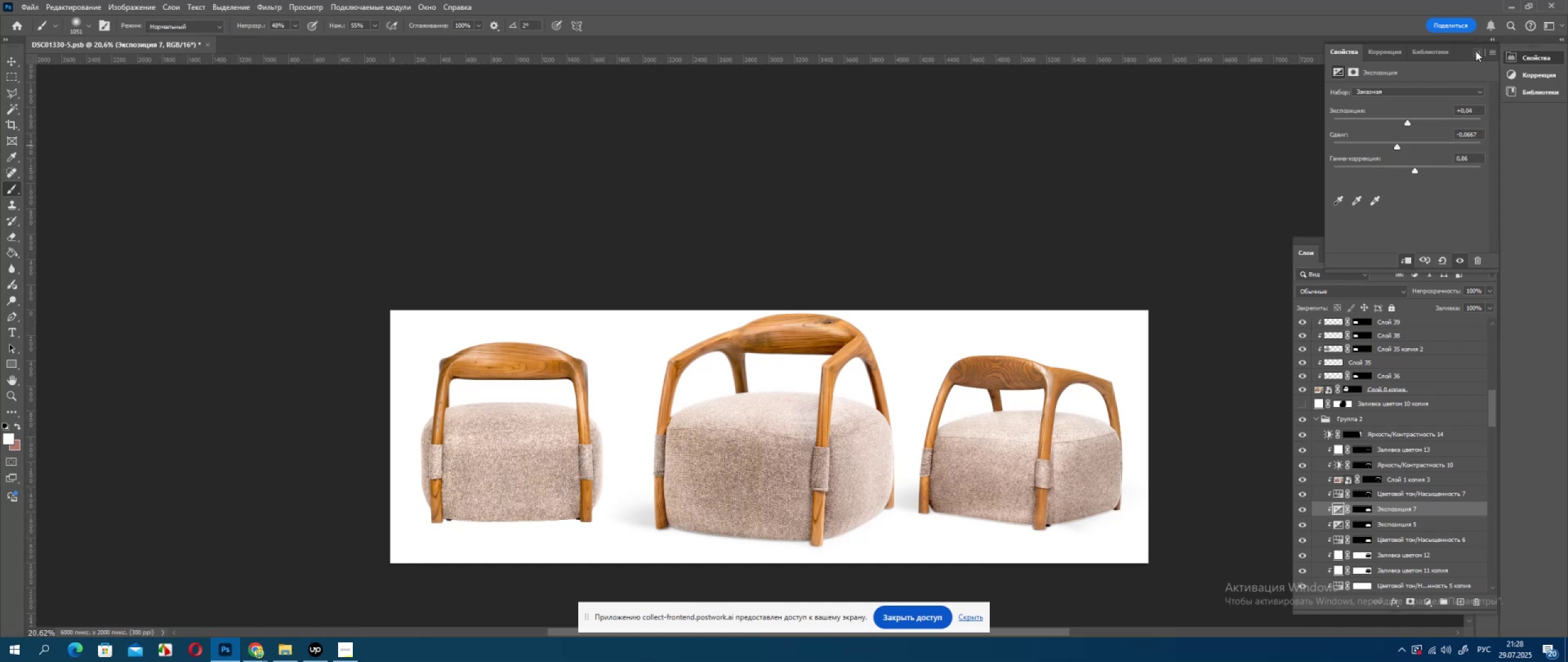 
left_click([1482, 137])
 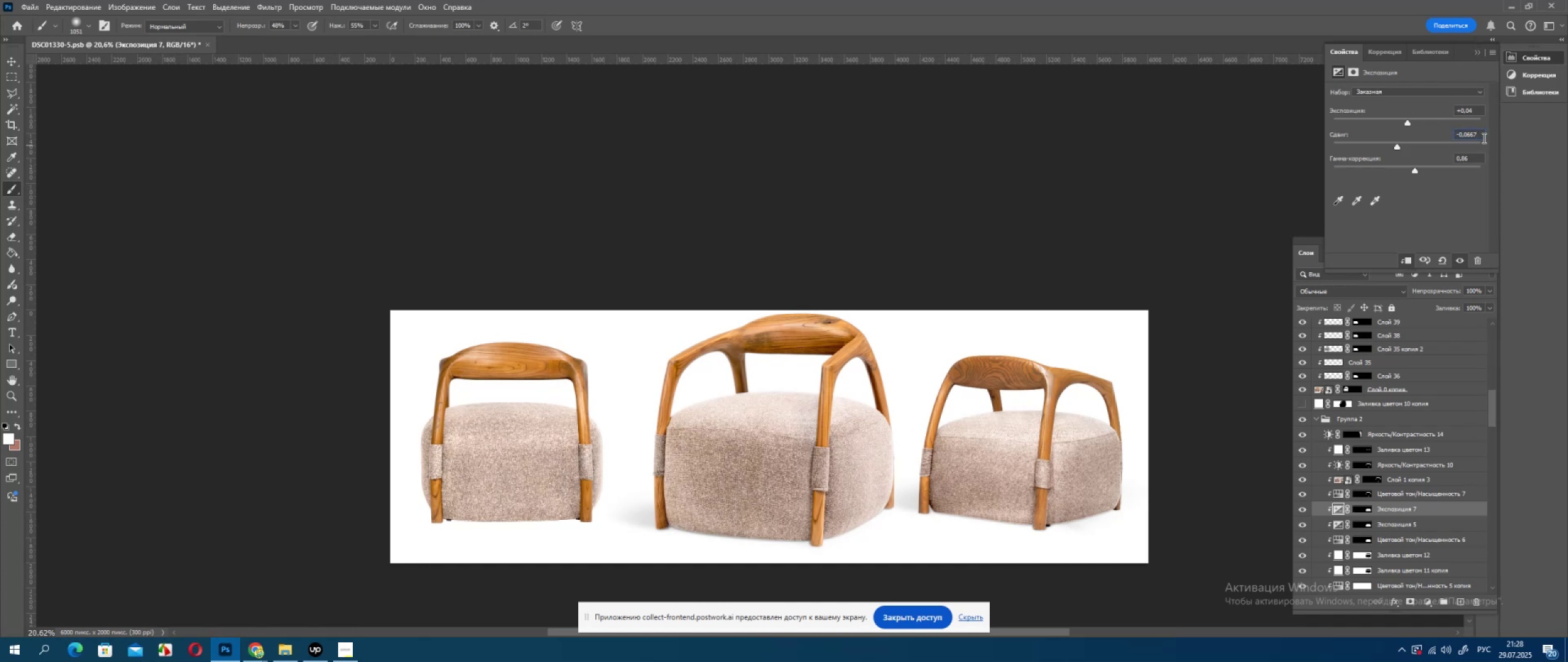 
key(ArrowDown)
 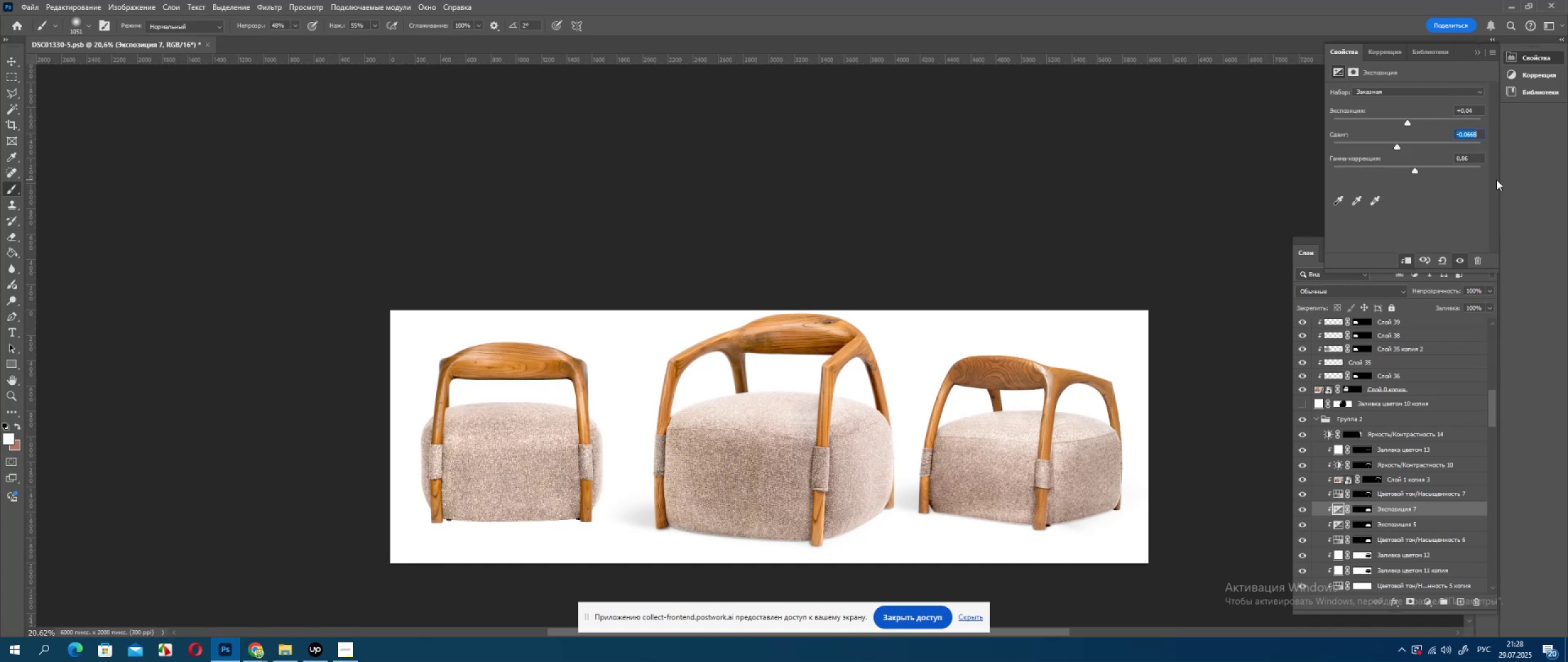 
key(ArrowDown)
 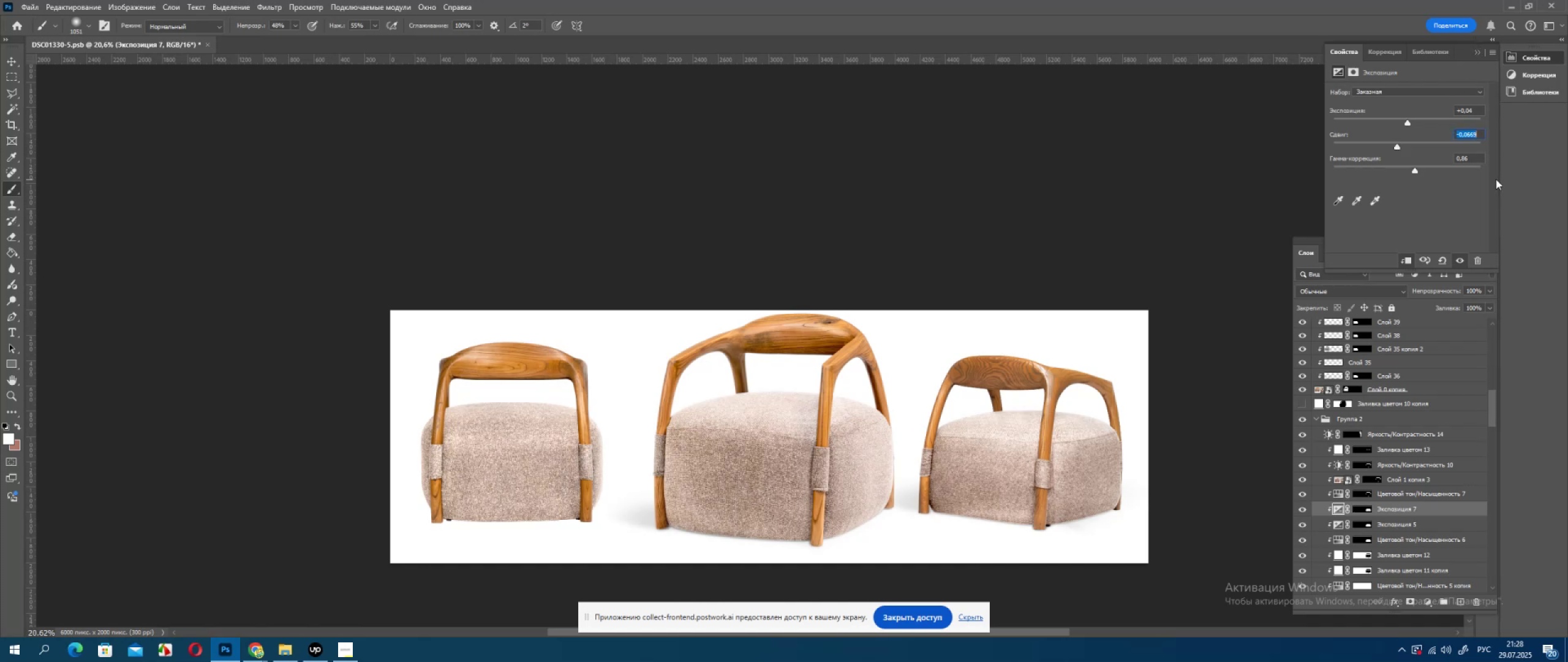 
key(ArrowDown)
 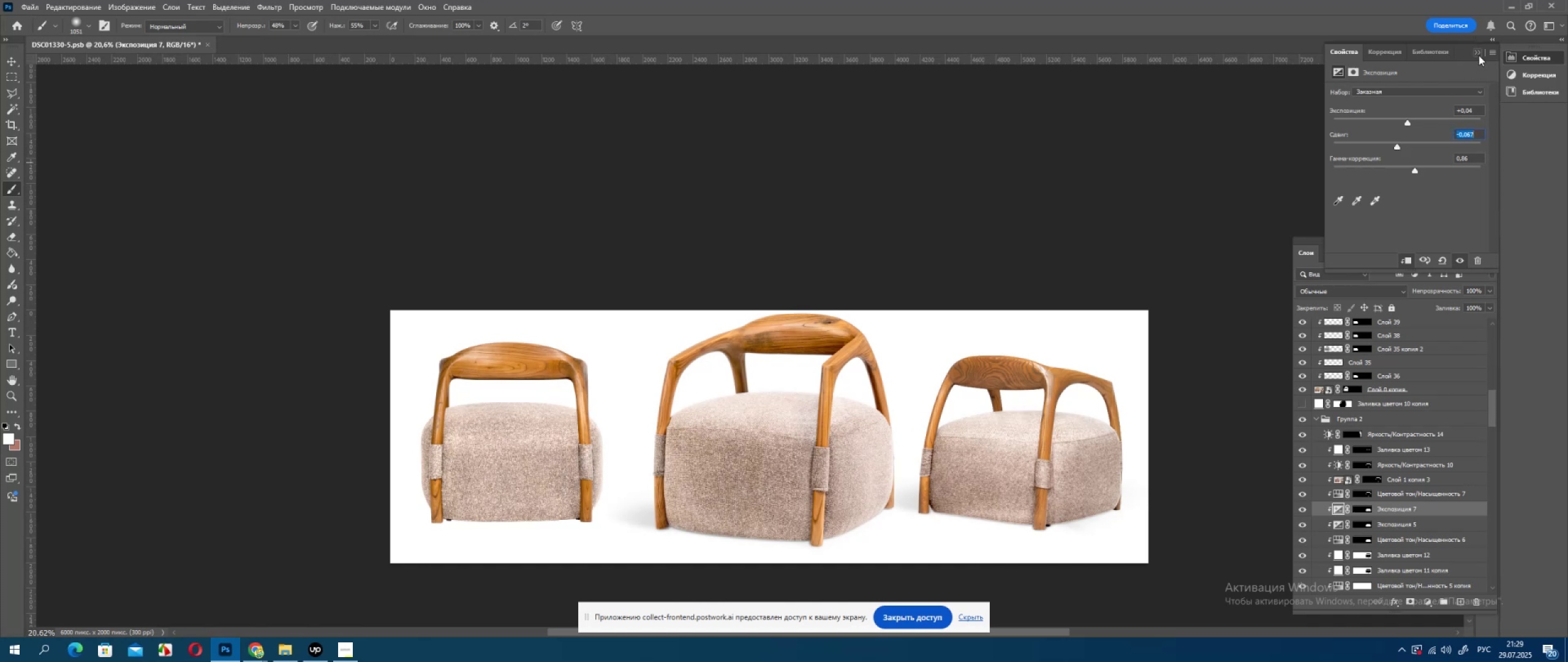 
key(ArrowDown)
 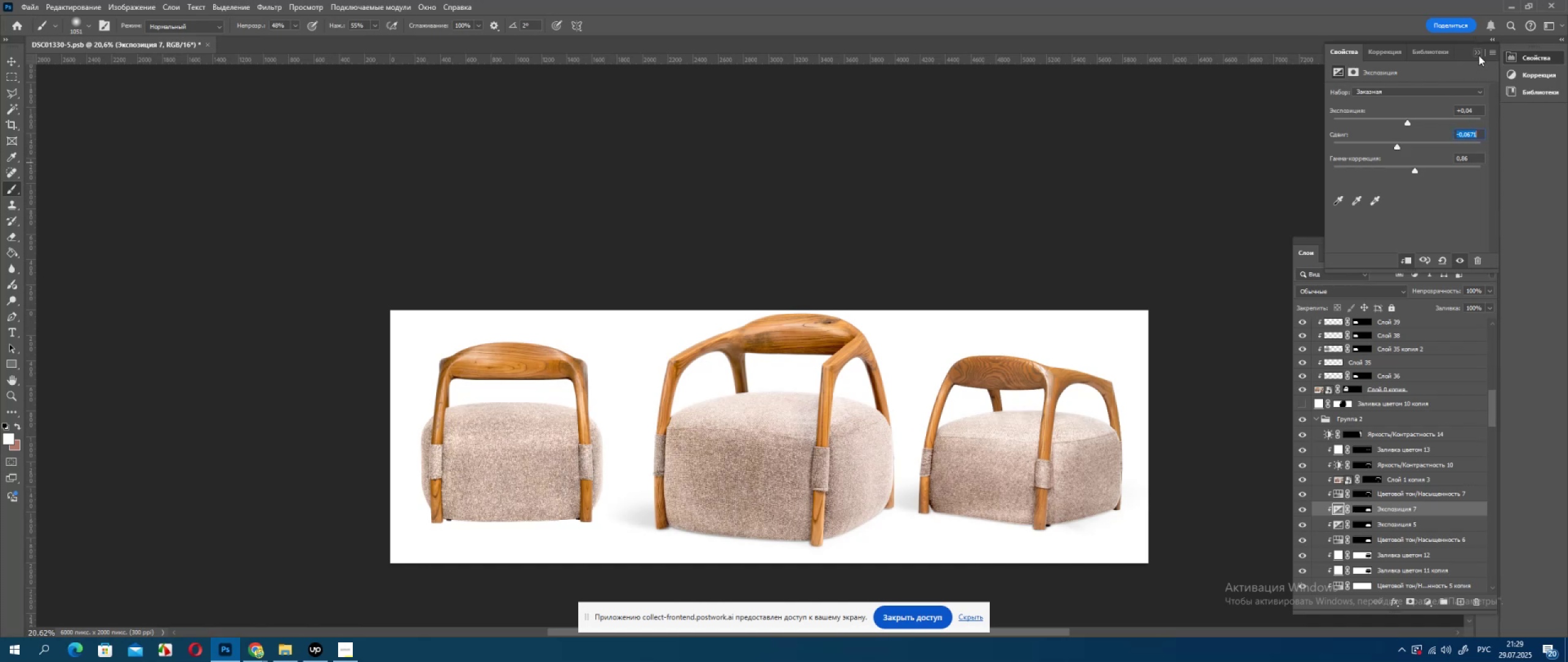 
key(ArrowDown)
 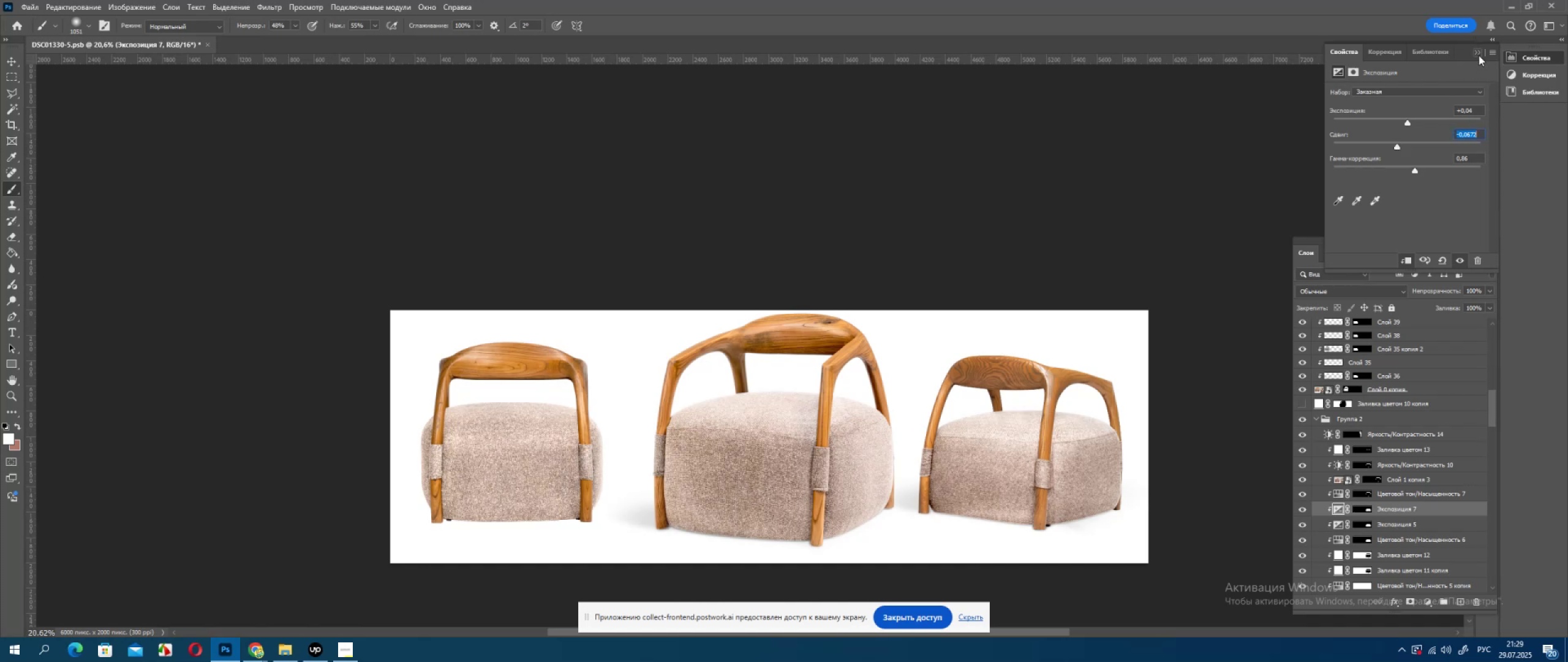 
key(ArrowDown)
 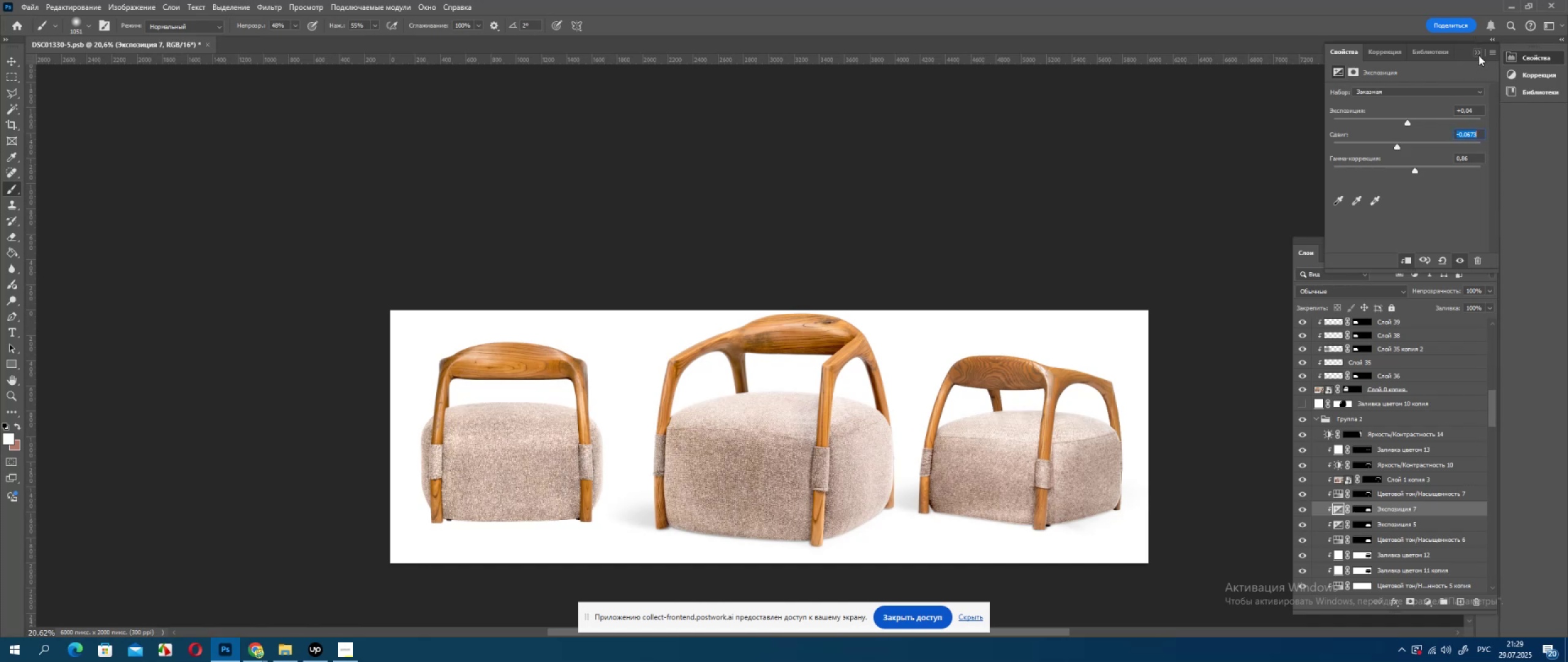 
key(ArrowDown)
 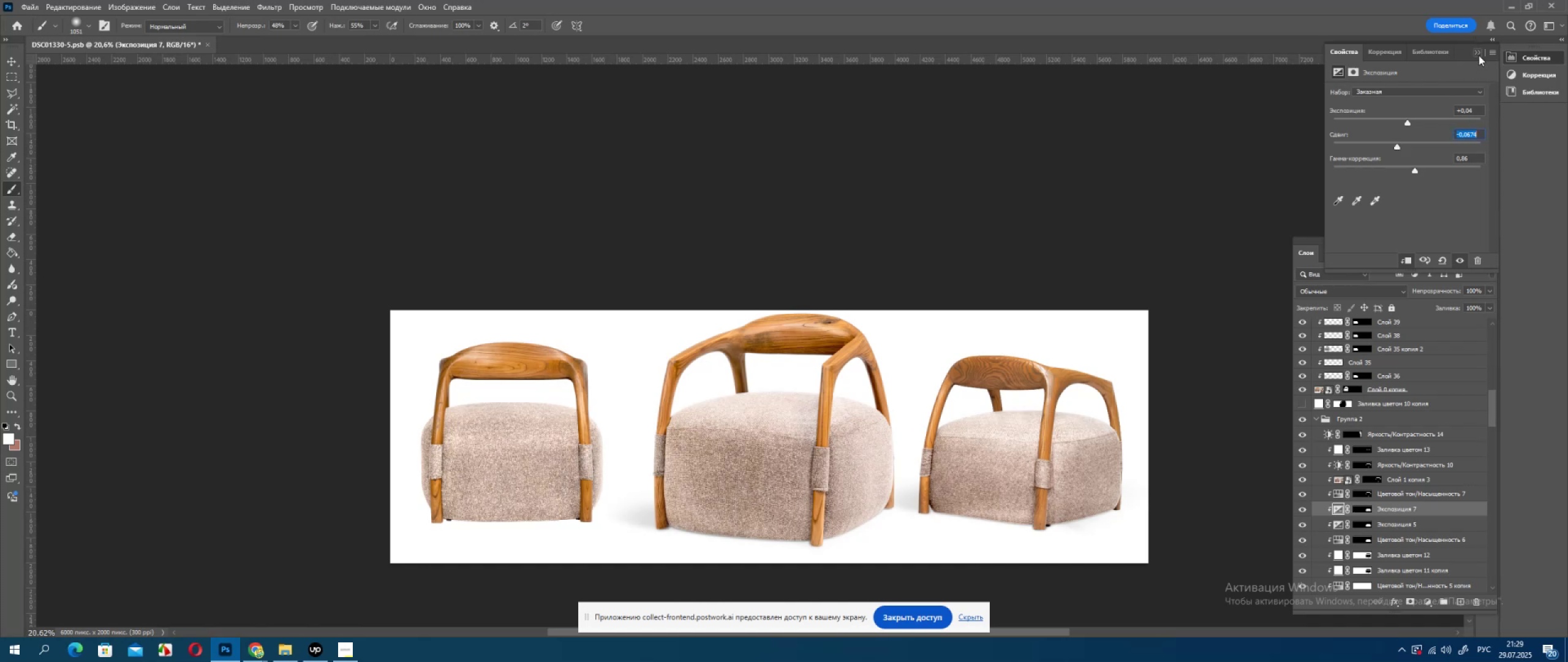 
key(ArrowDown)
 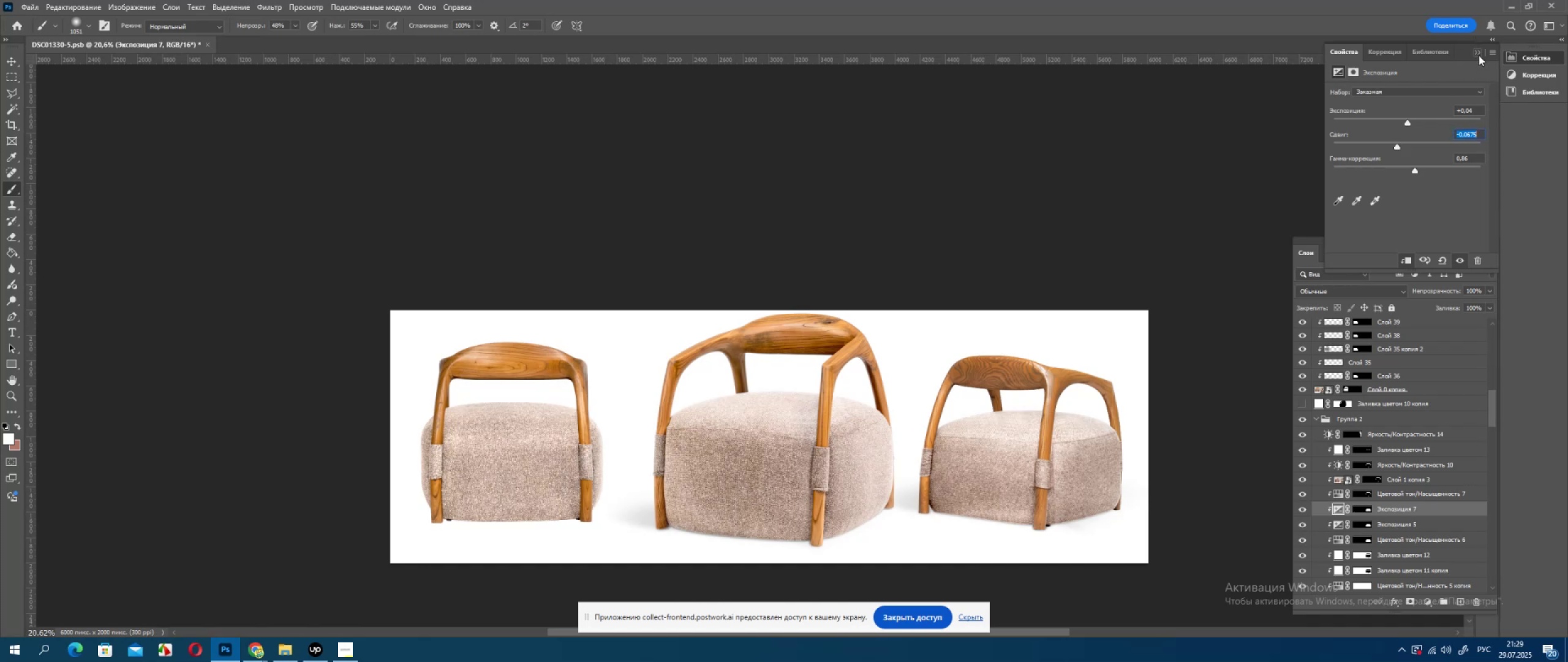 
key(ArrowDown)
 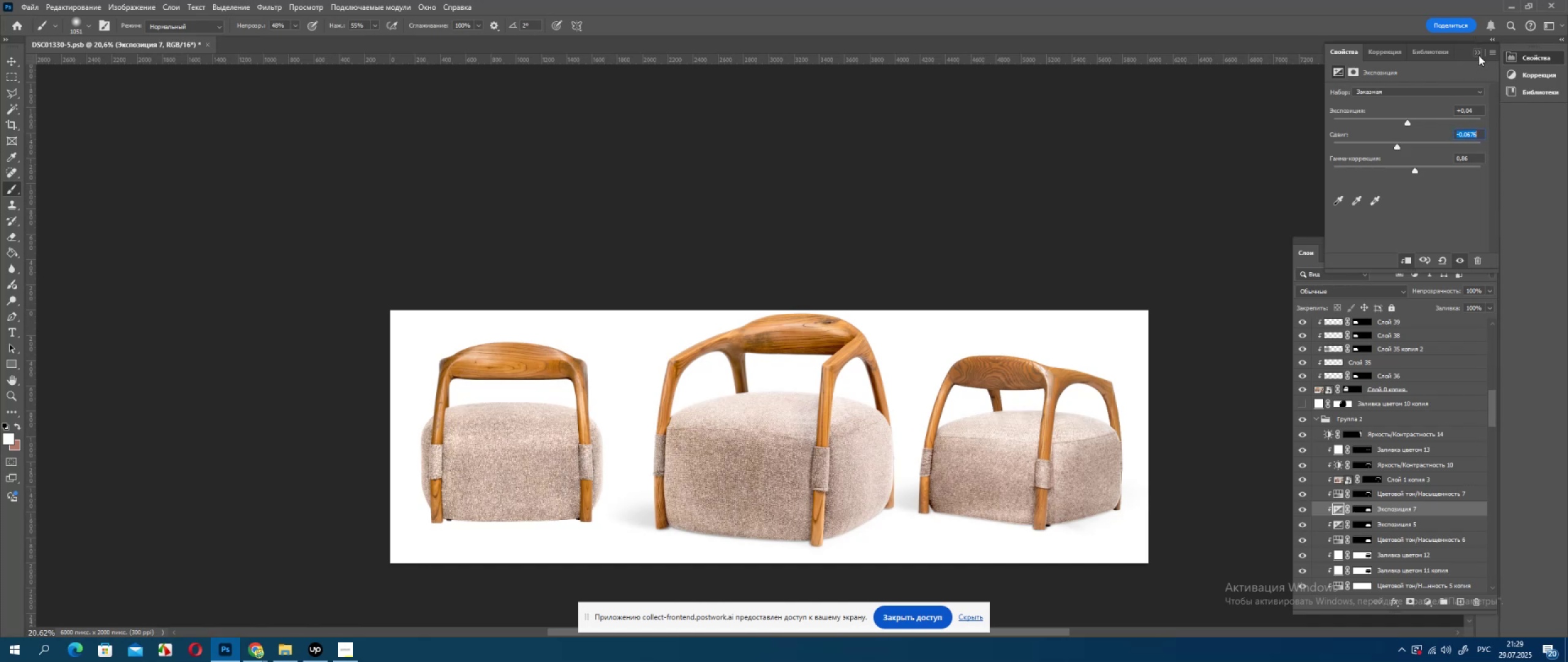 
key(ArrowDown)
 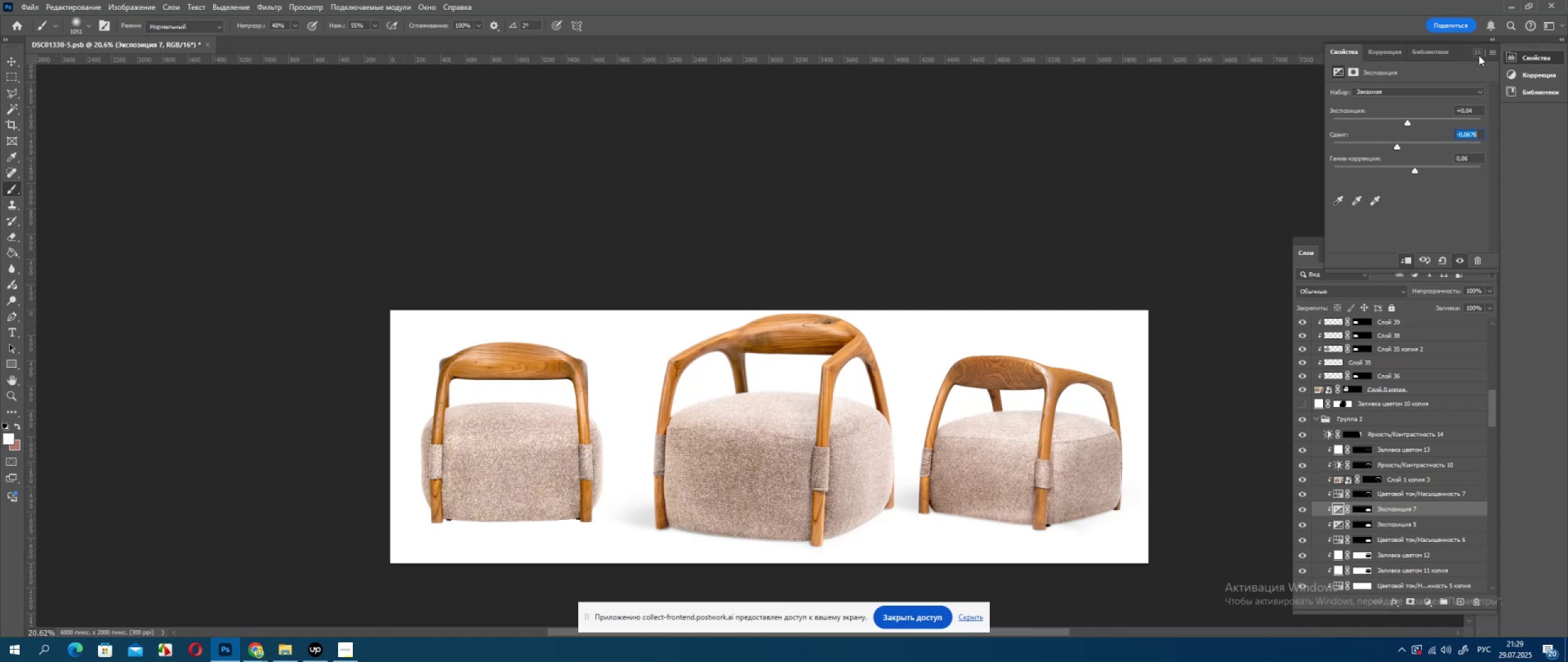 
key(ArrowDown)
 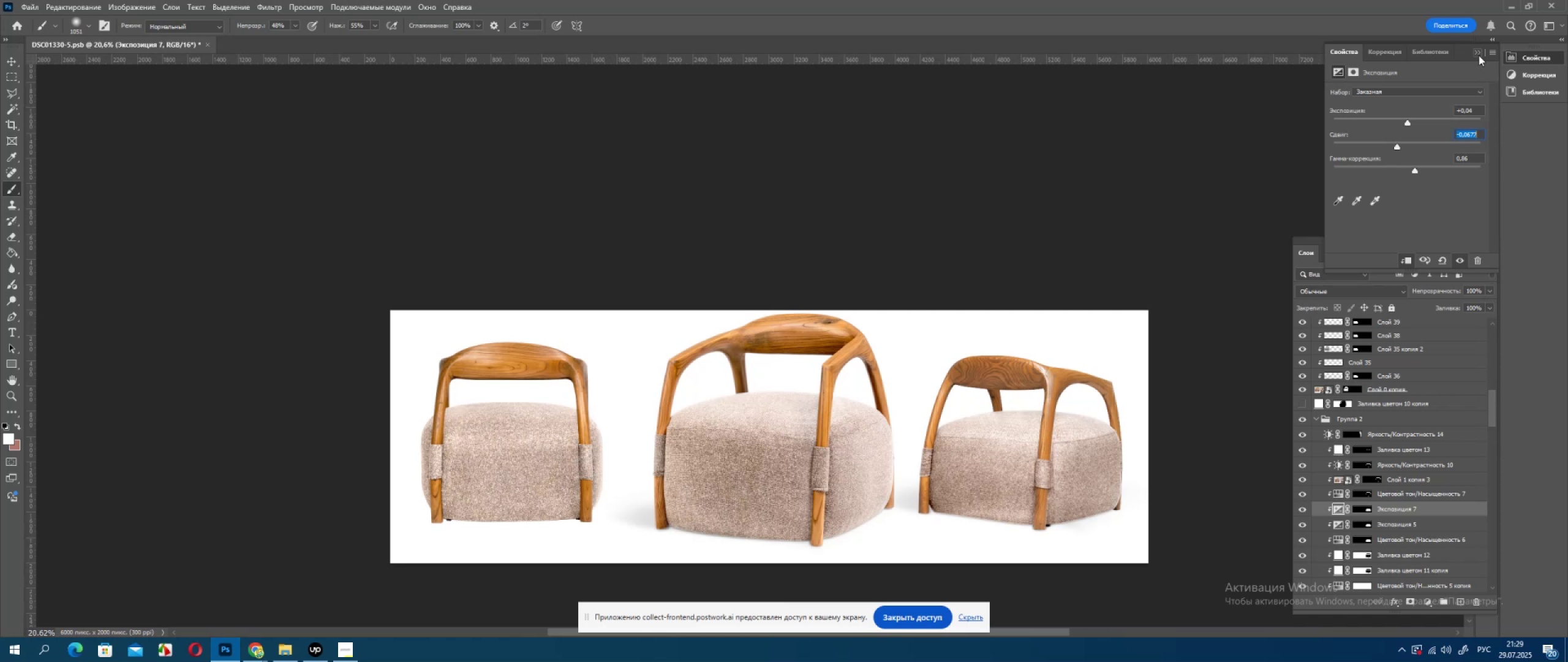 
key(ArrowDown)
 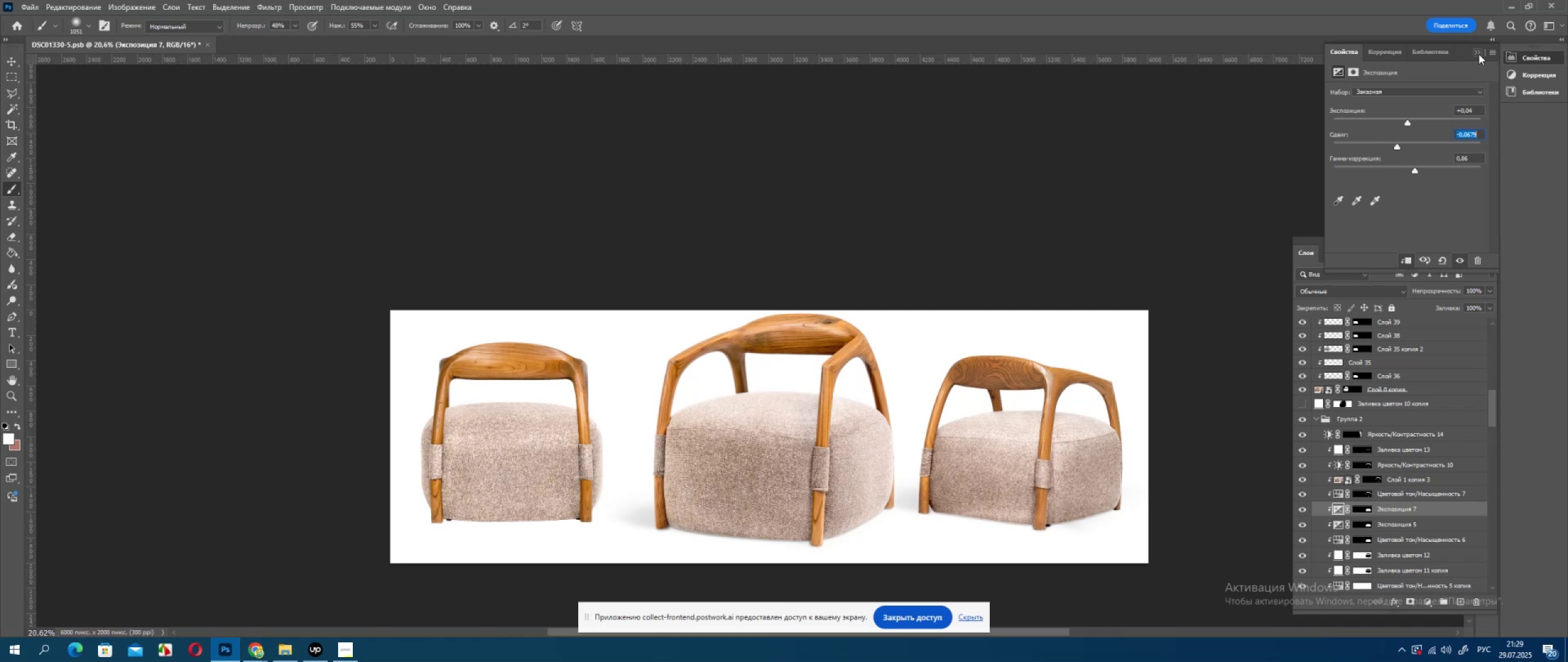 
key(ArrowDown)
 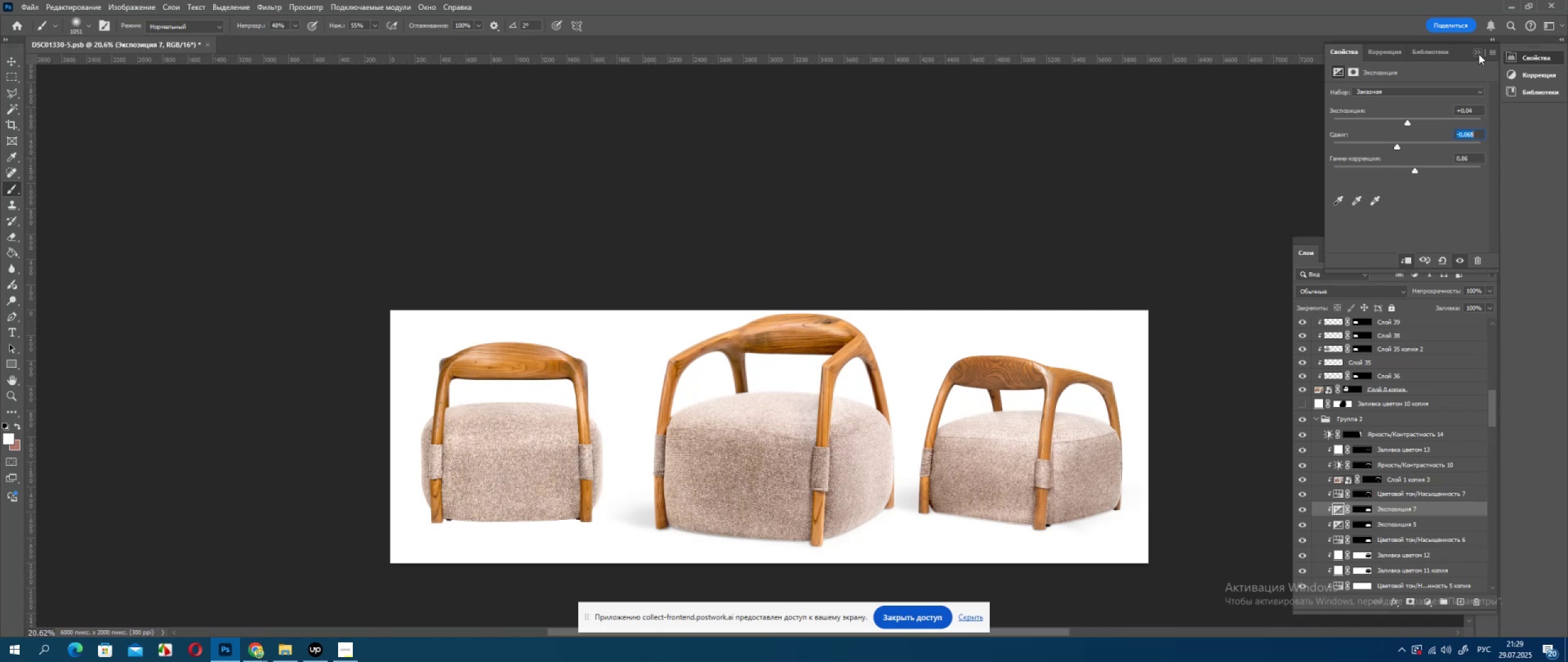 
key(ArrowDown)
 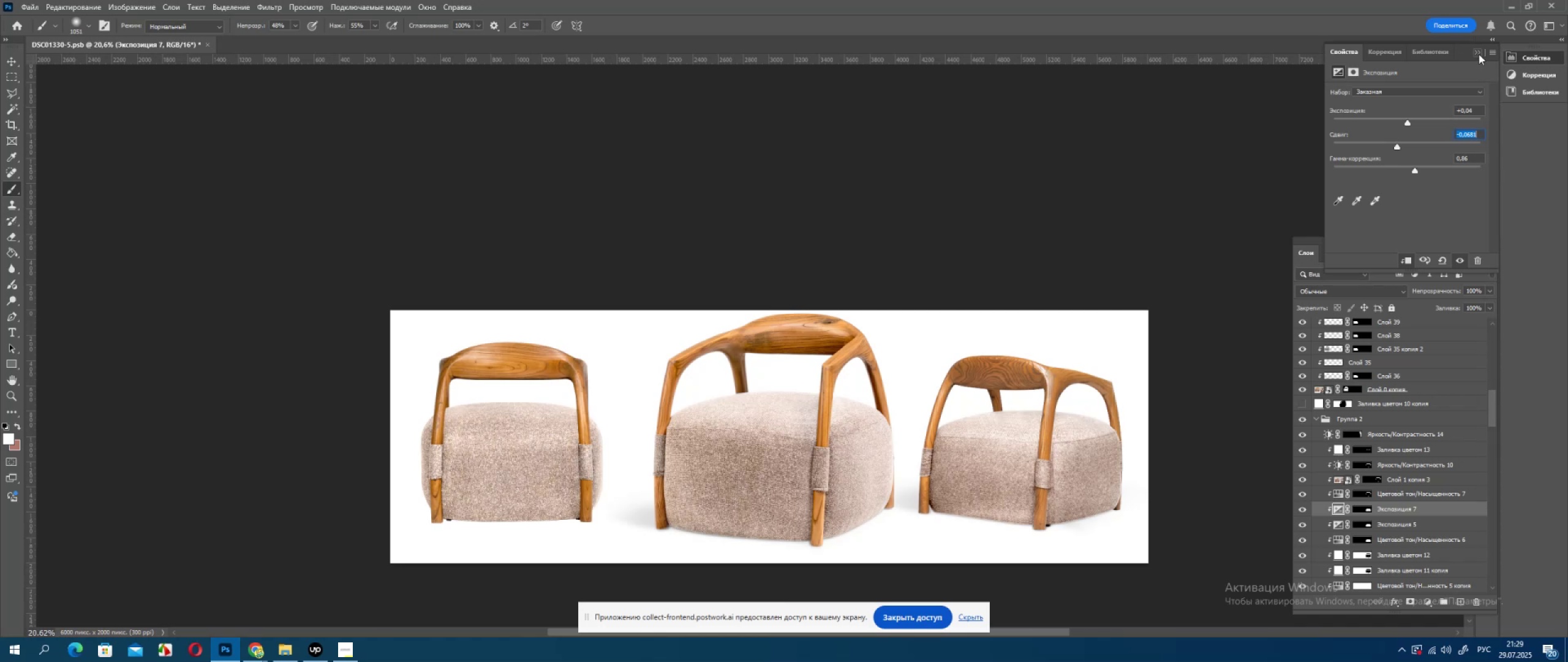 
key(ArrowDown)
 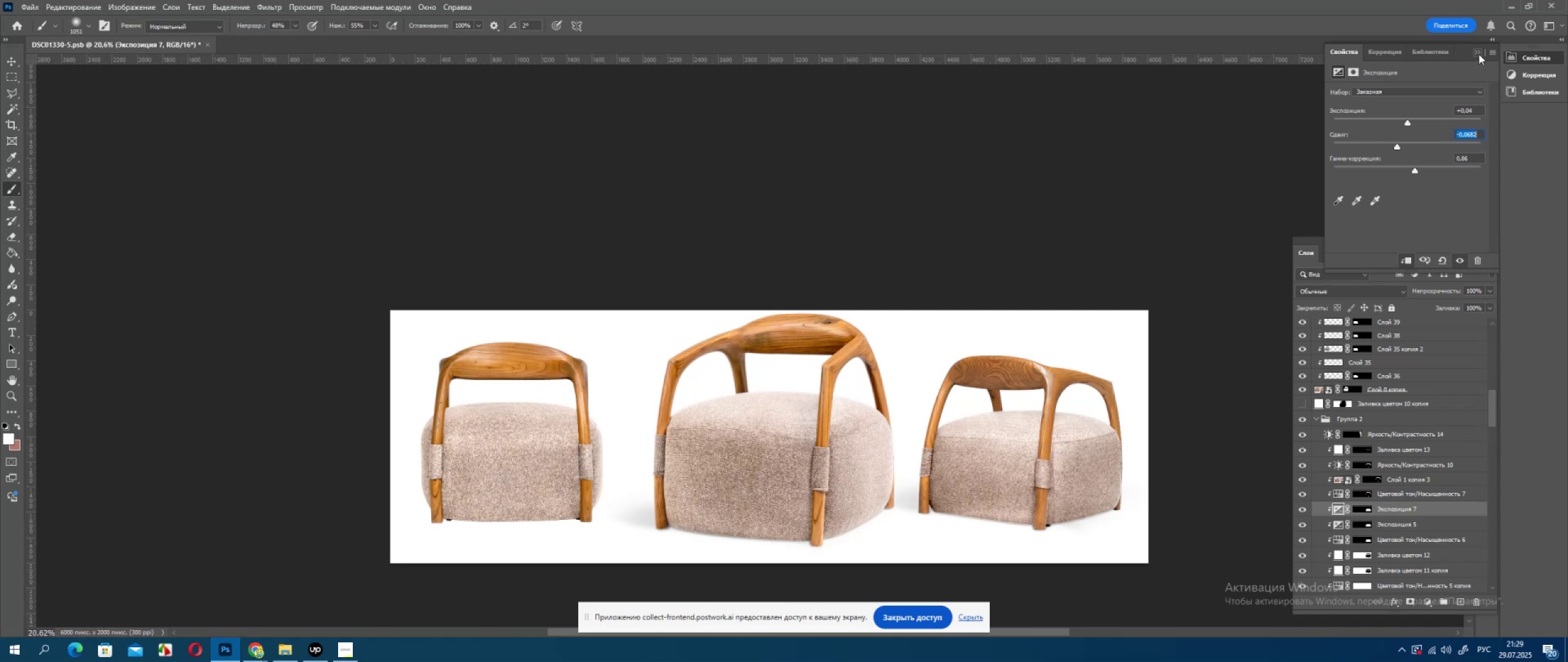 
key(ArrowDown)
 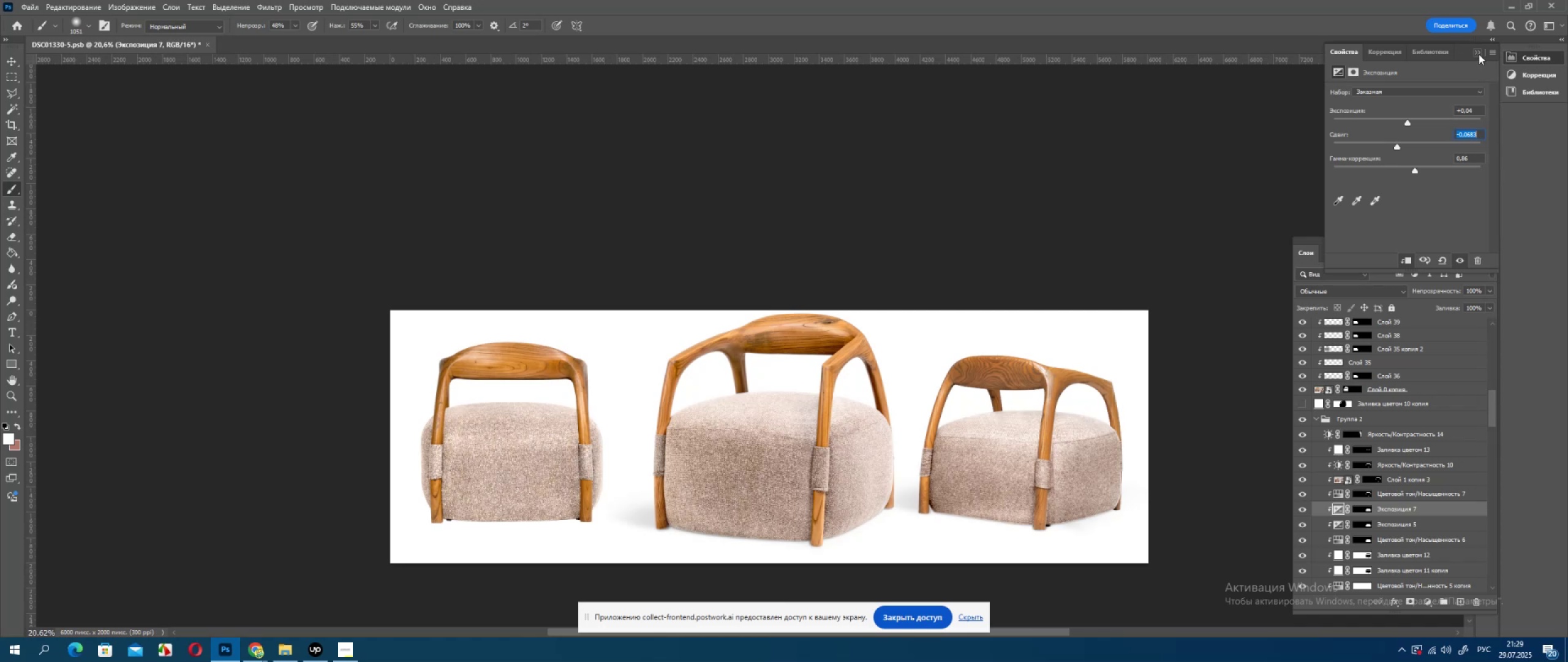 
key(ArrowDown)
 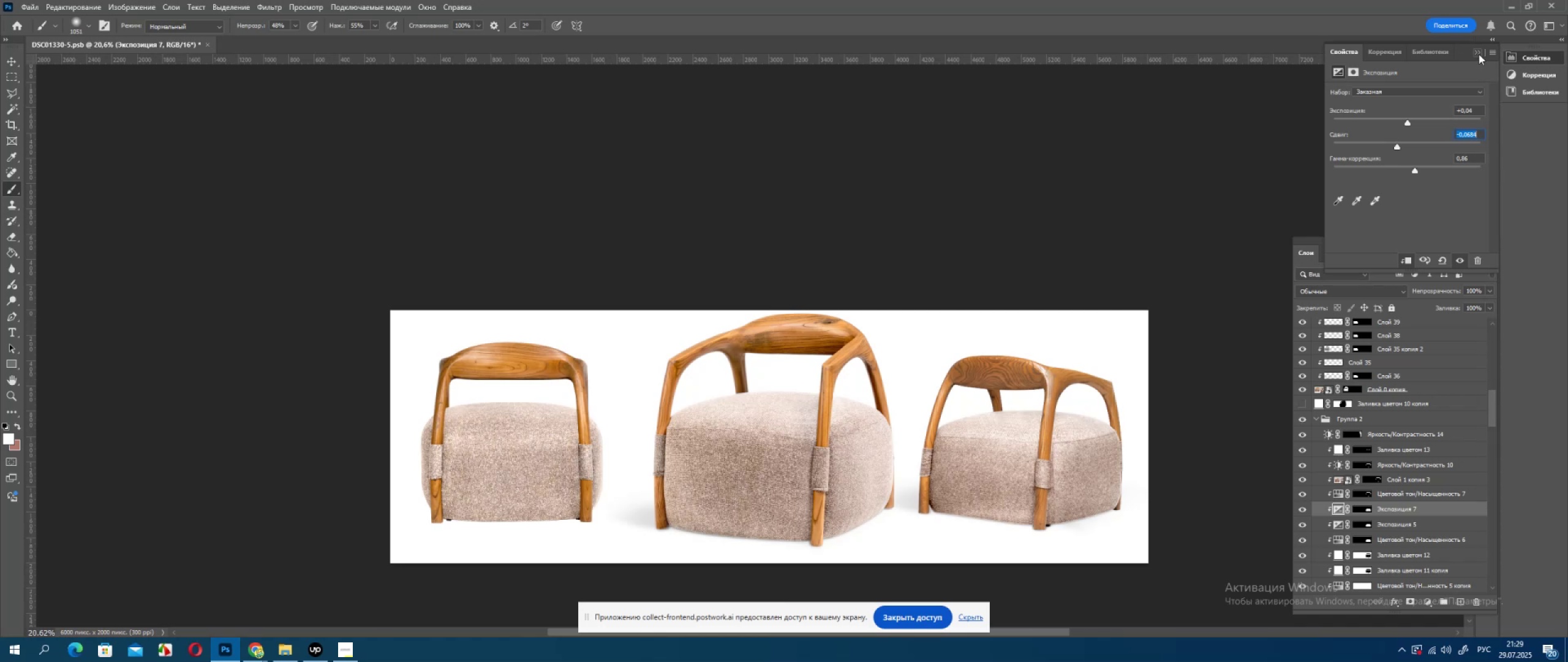 
key(ArrowDown)
 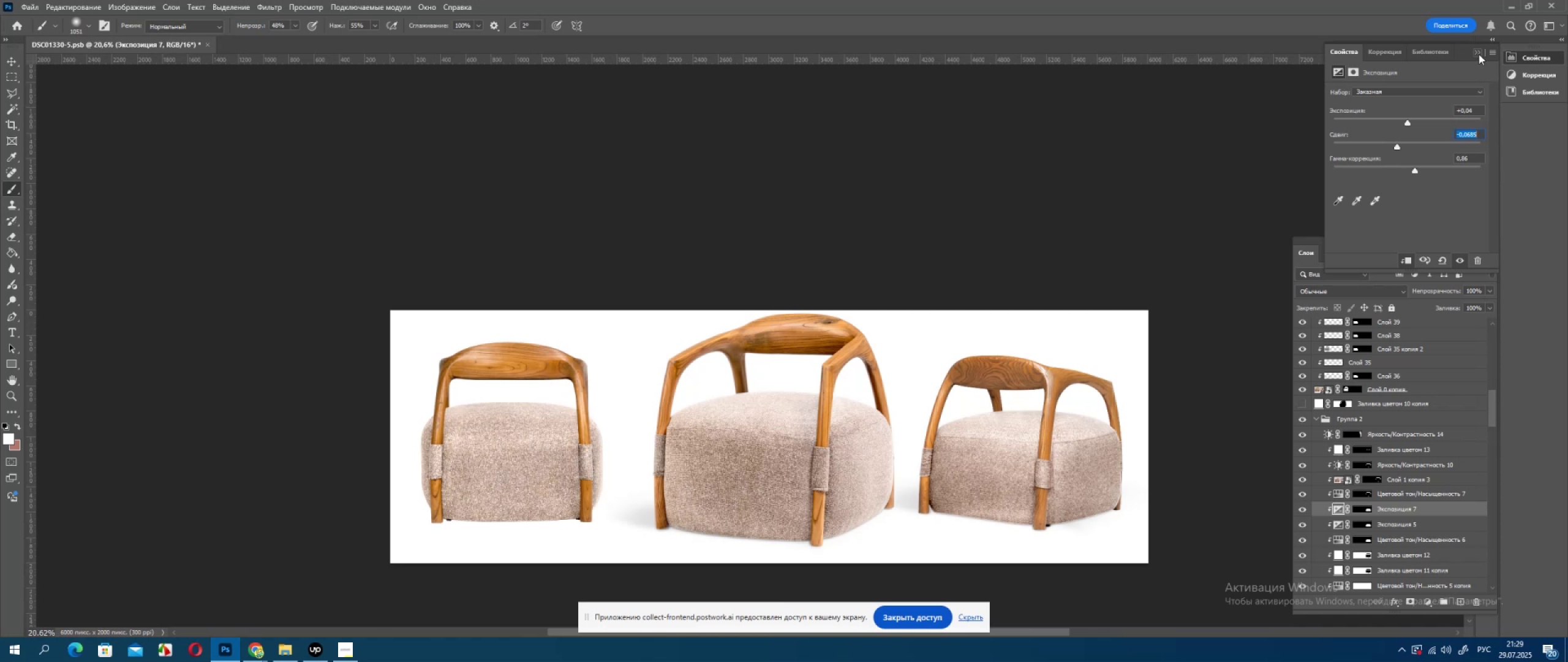 
key(ArrowDown)
 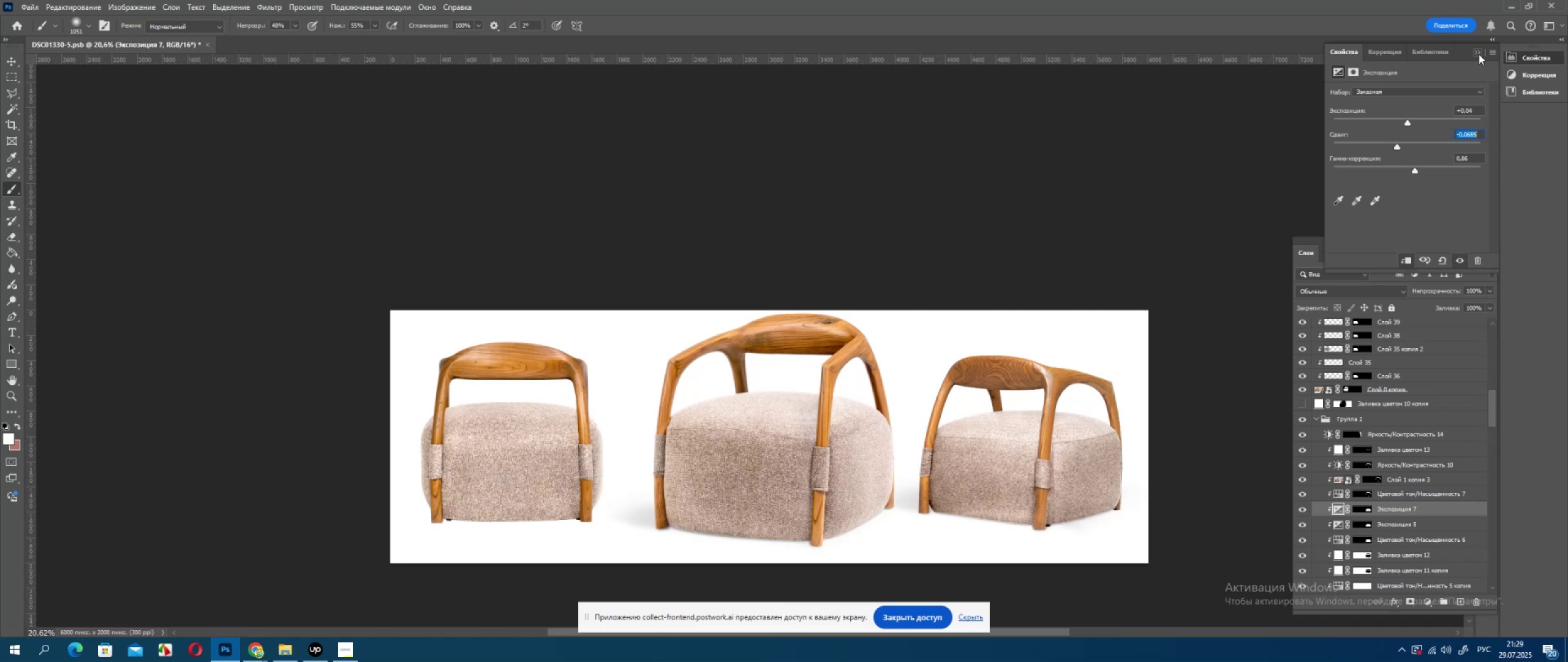 
key(ArrowDown)
 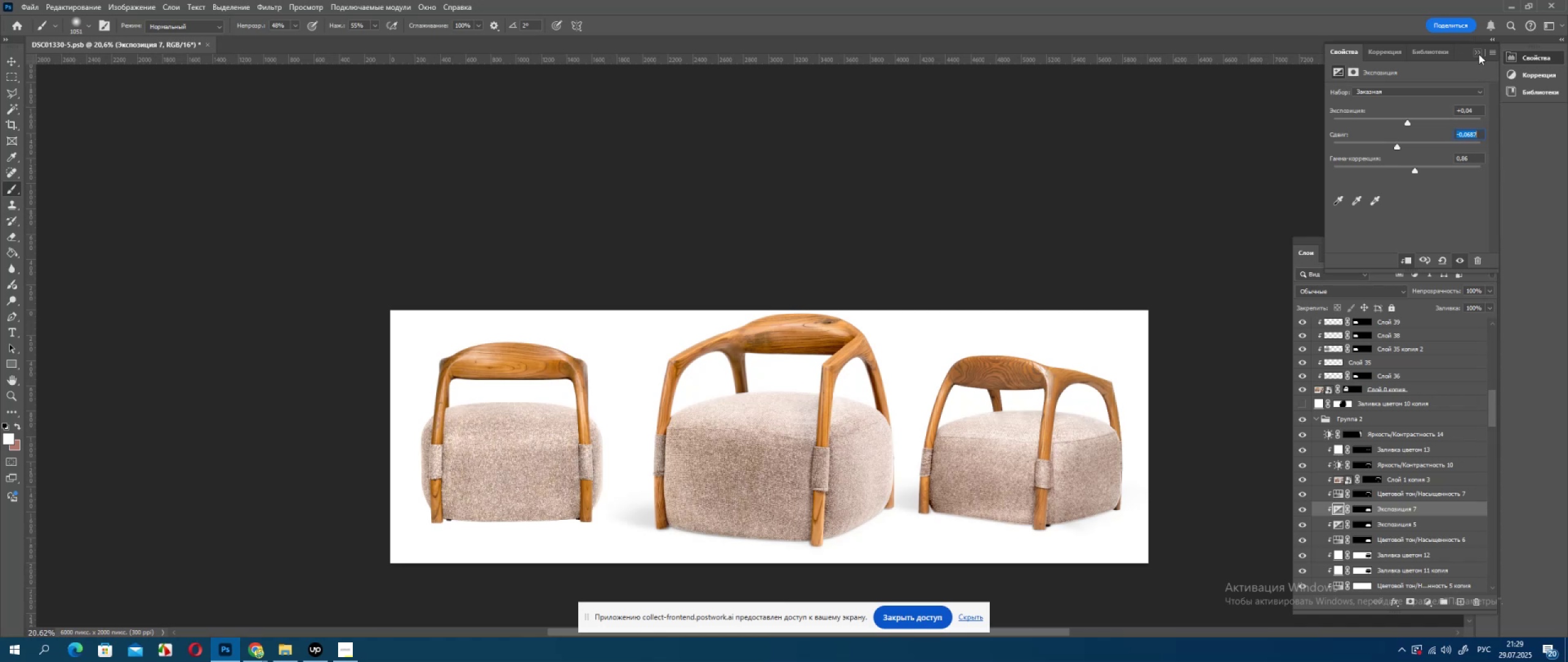 
key(ArrowDown)
 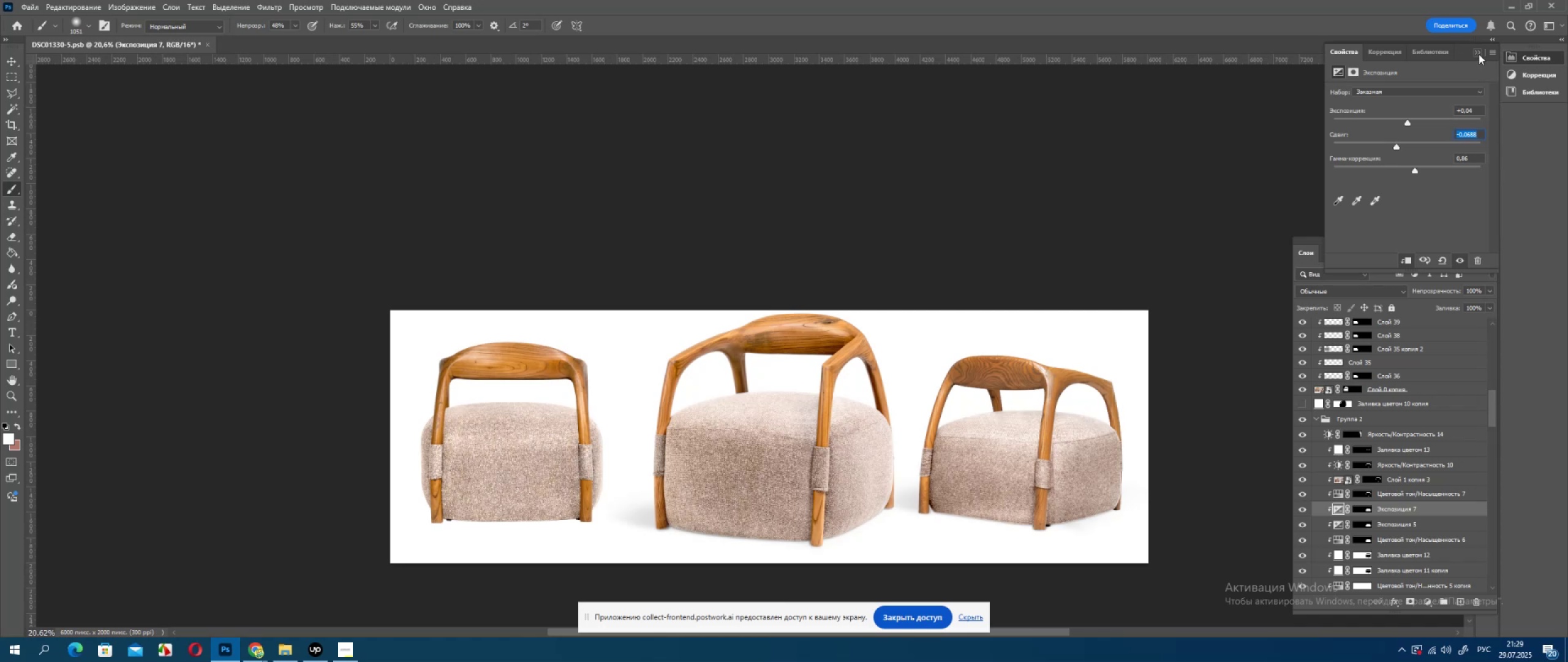 
key(ArrowDown)
 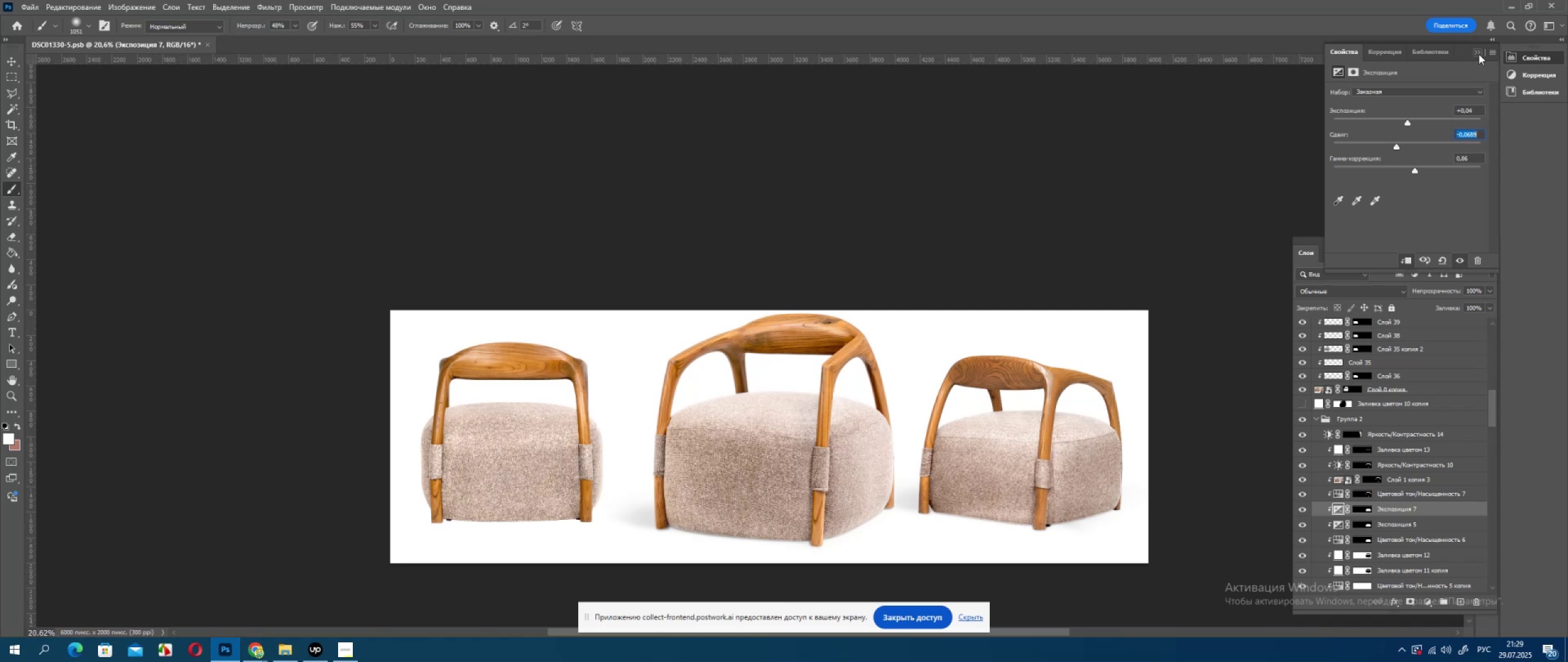 
key(ArrowDown)
 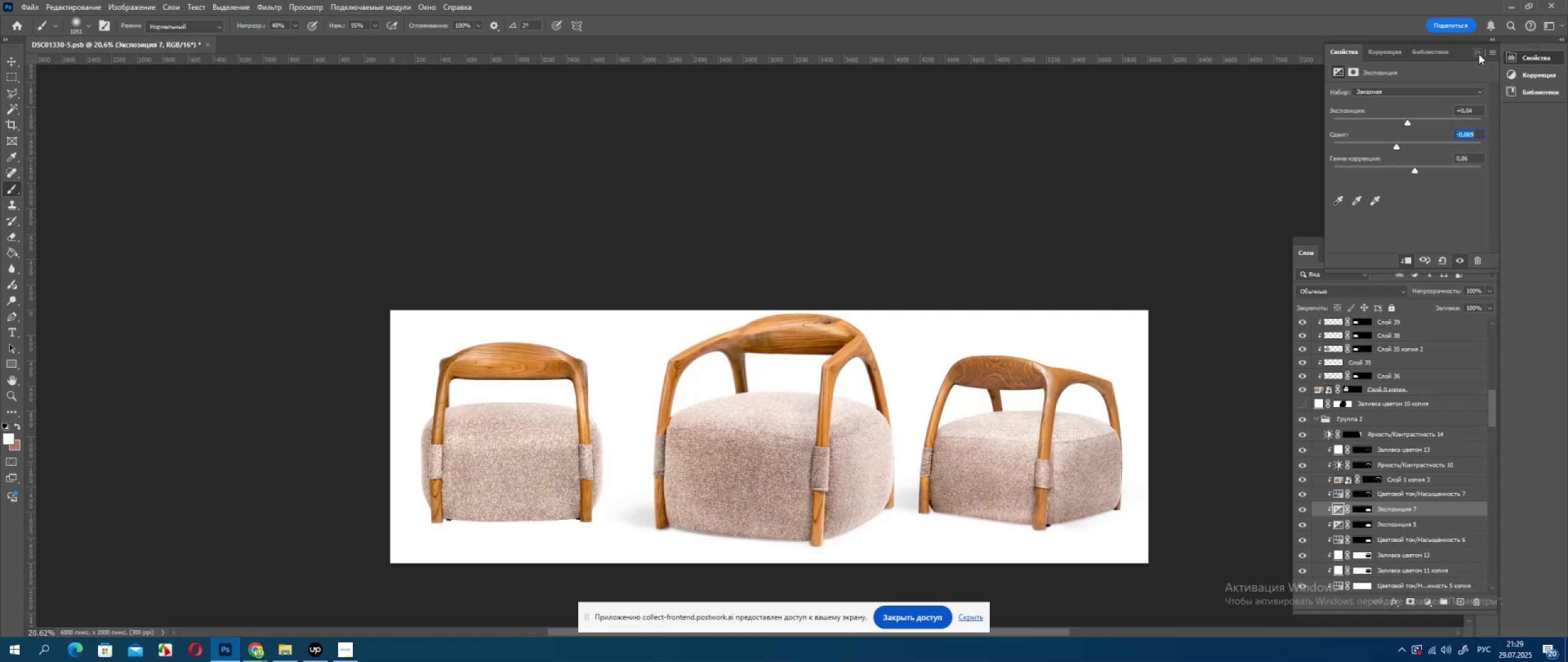 
key(ArrowDown)
 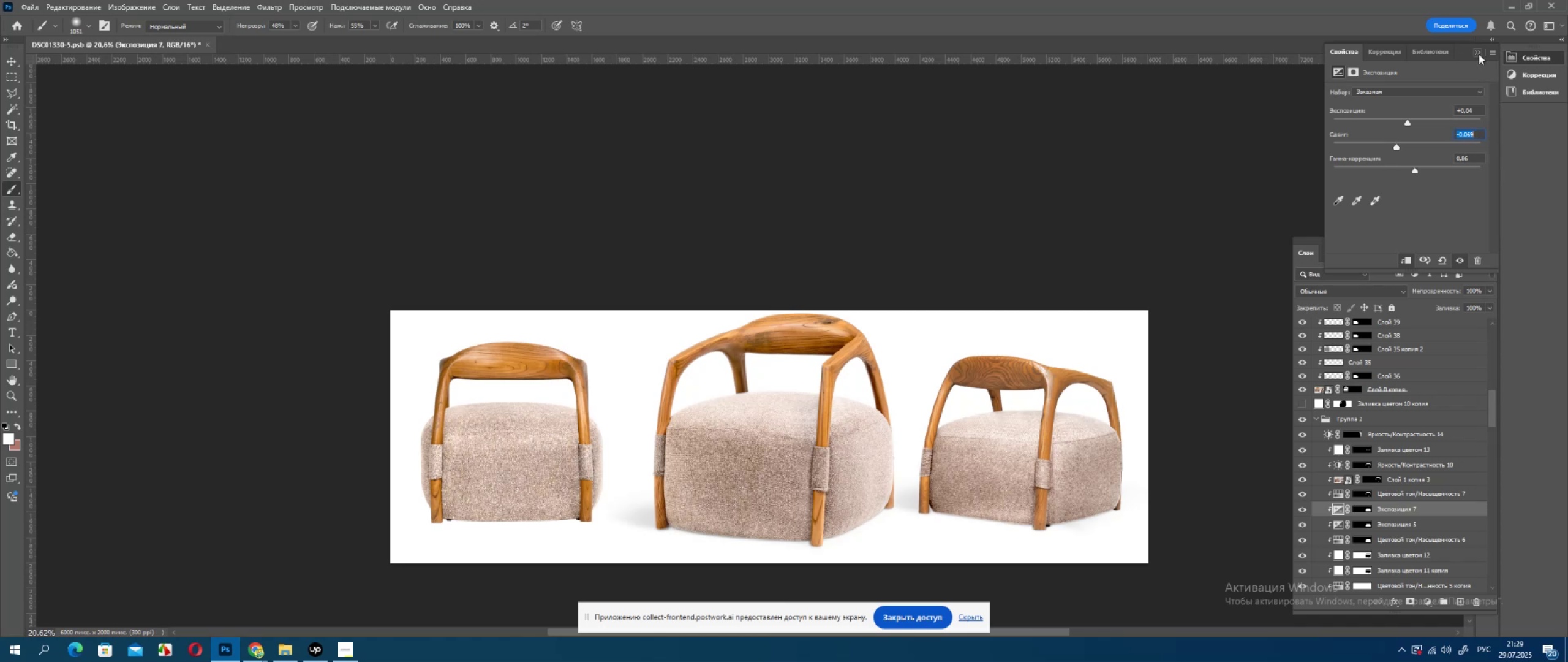 
key(ArrowDown)
 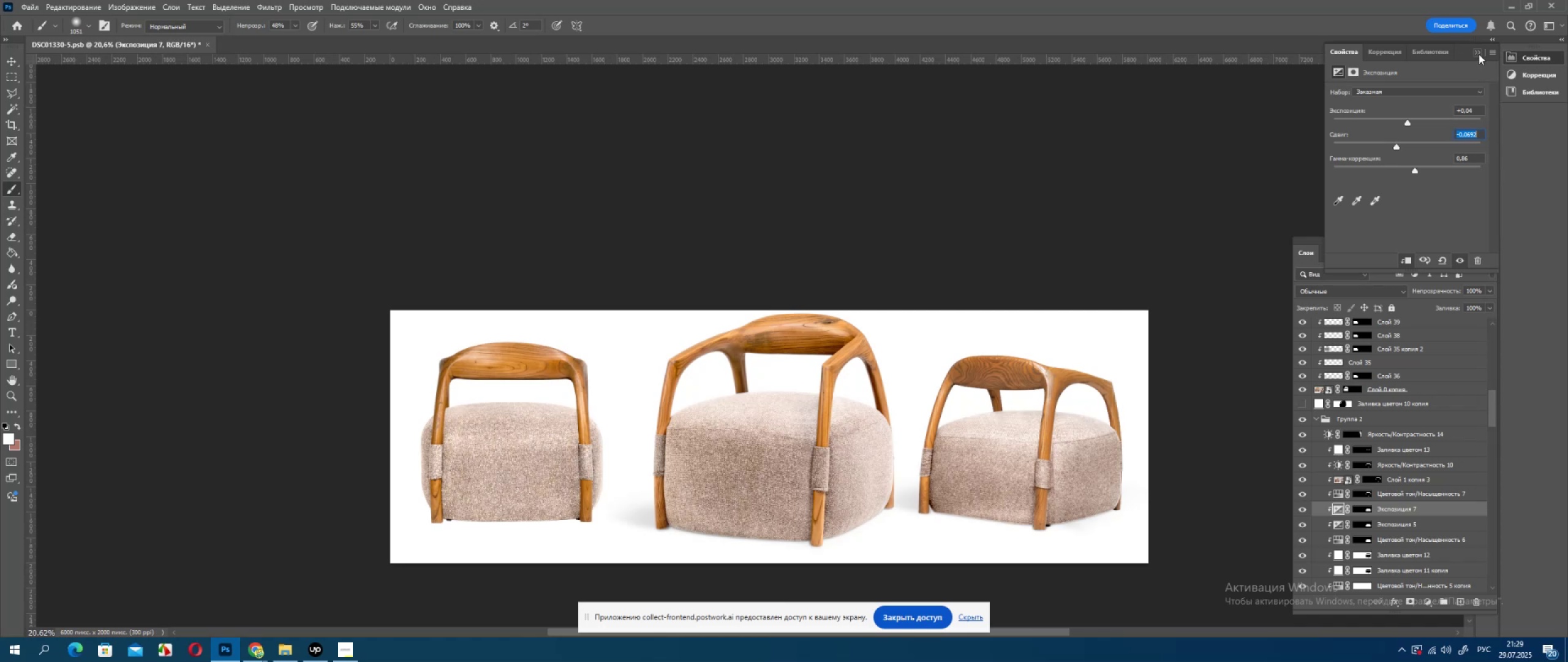 
key(ArrowDown)
 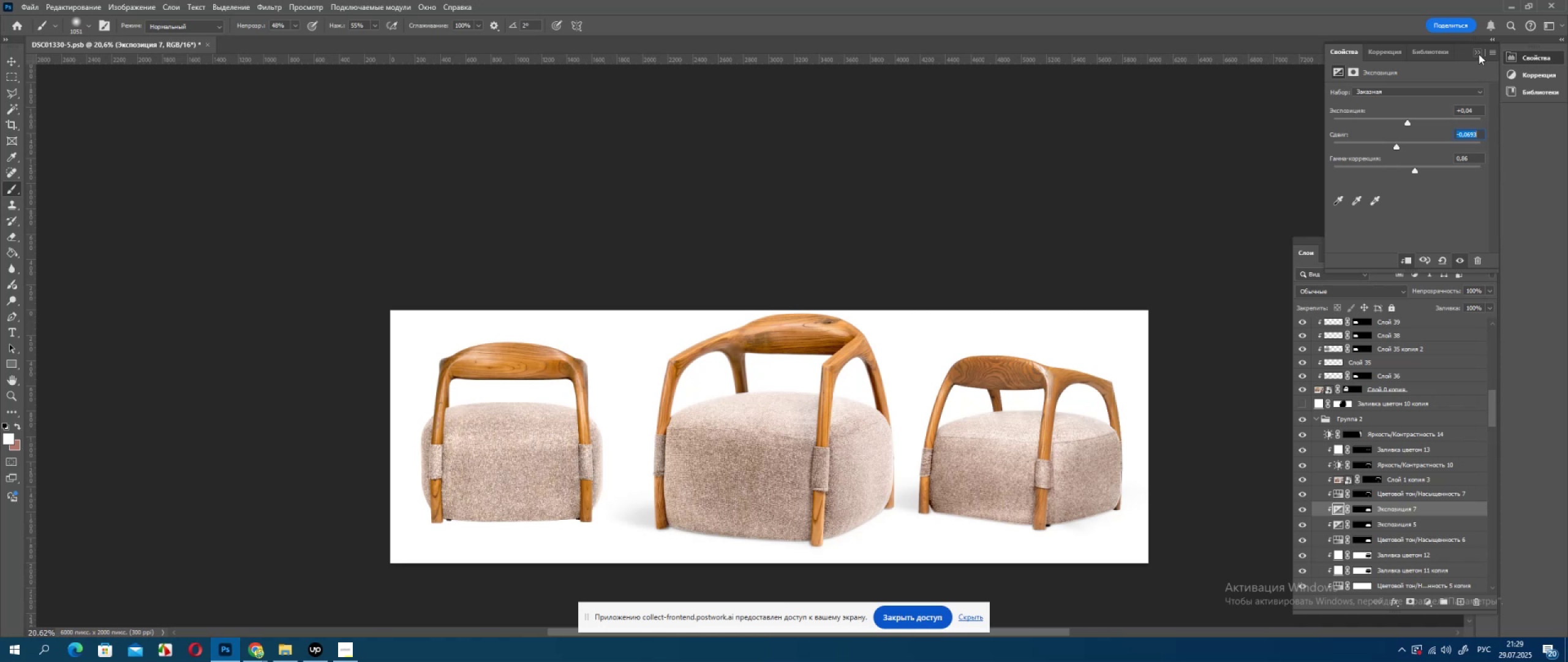 
key(ArrowDown)
 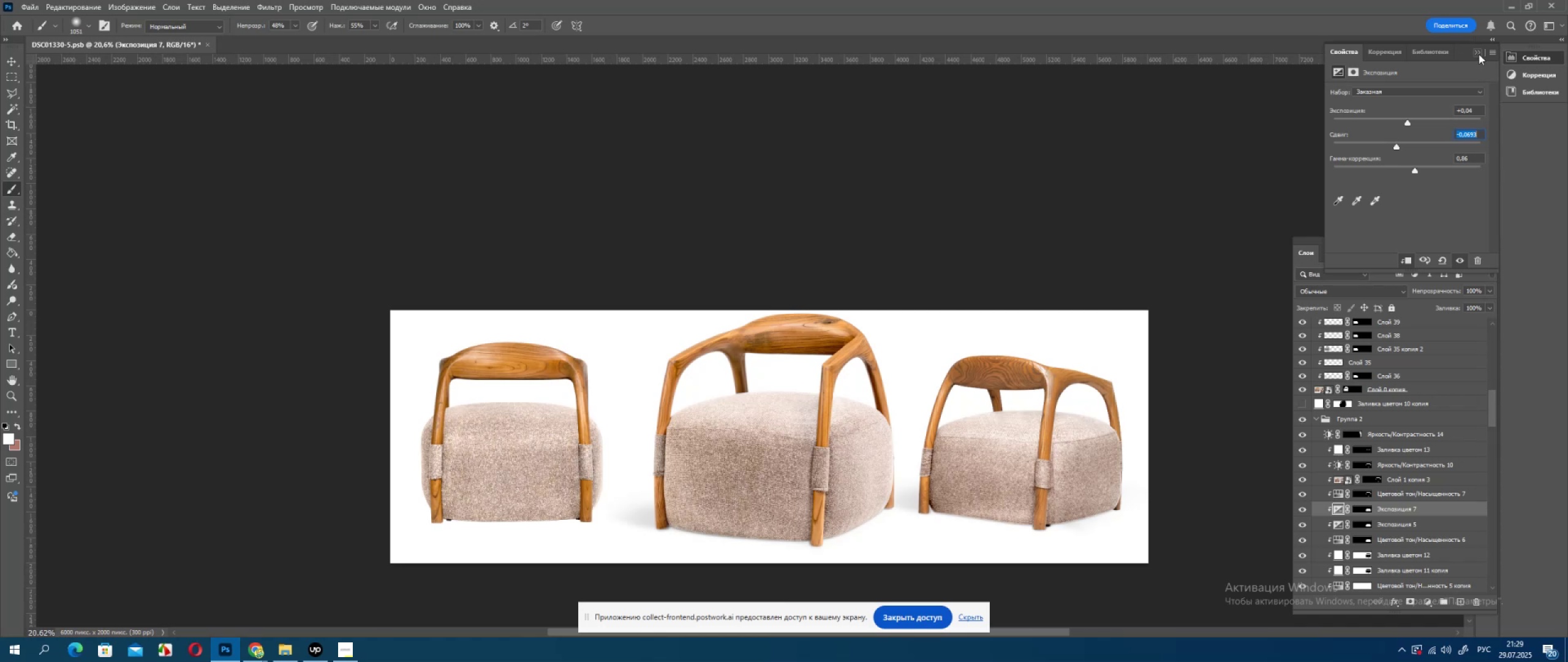 
key(ArrowDown)
 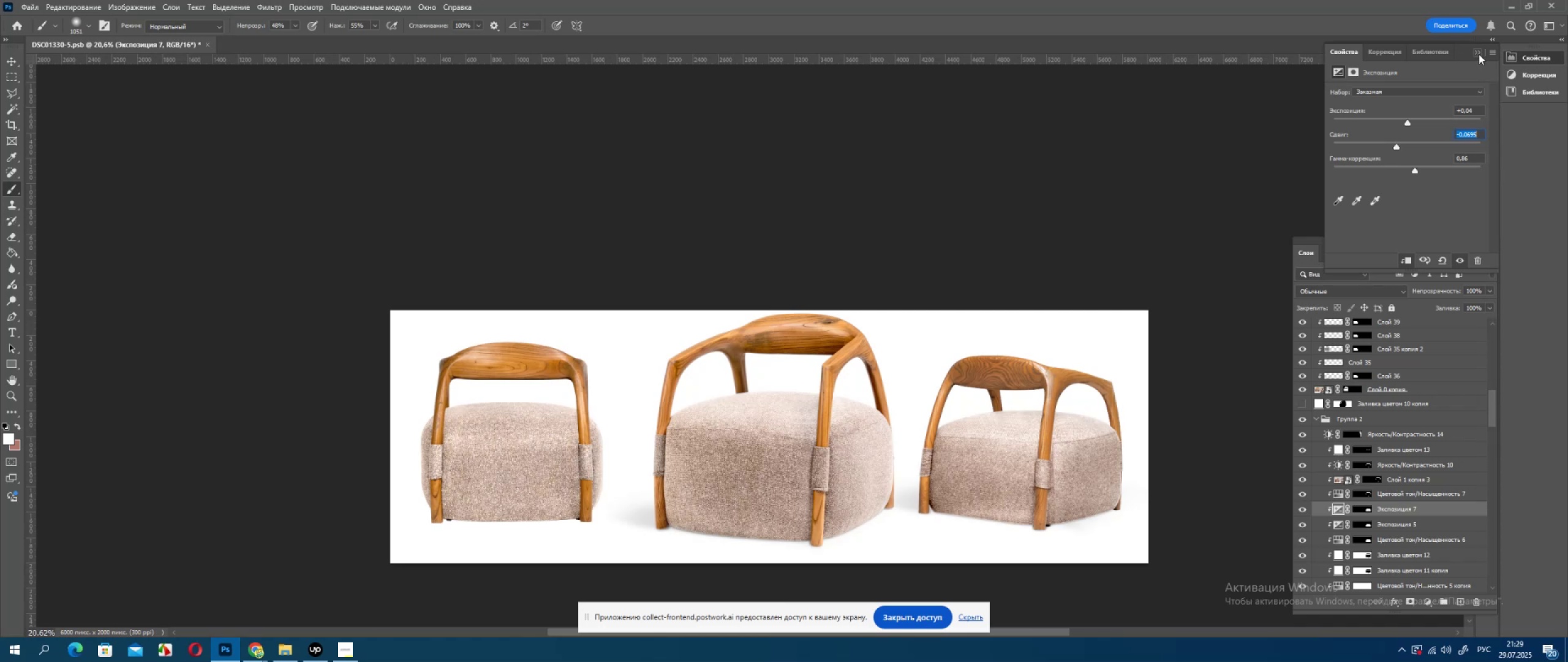 
key(ArrowDown)
 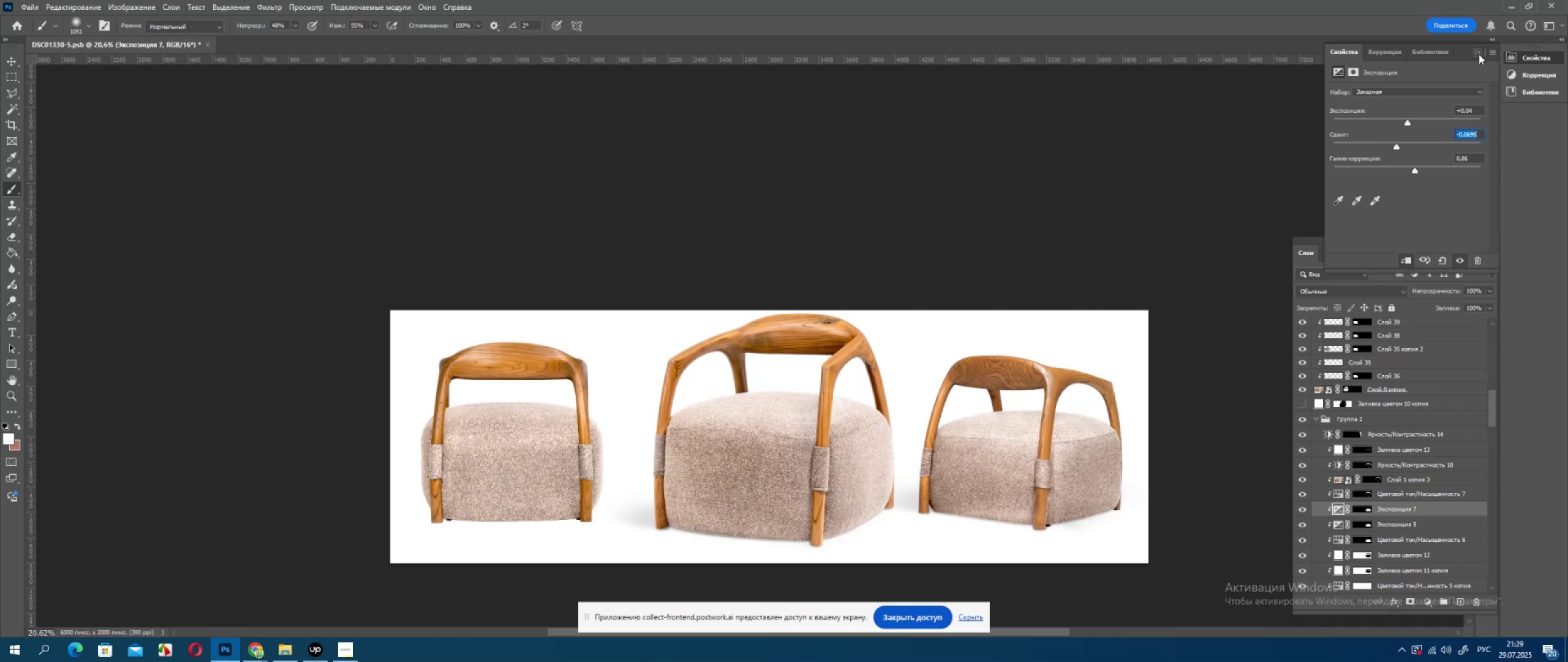 
key(ArrowDown)
 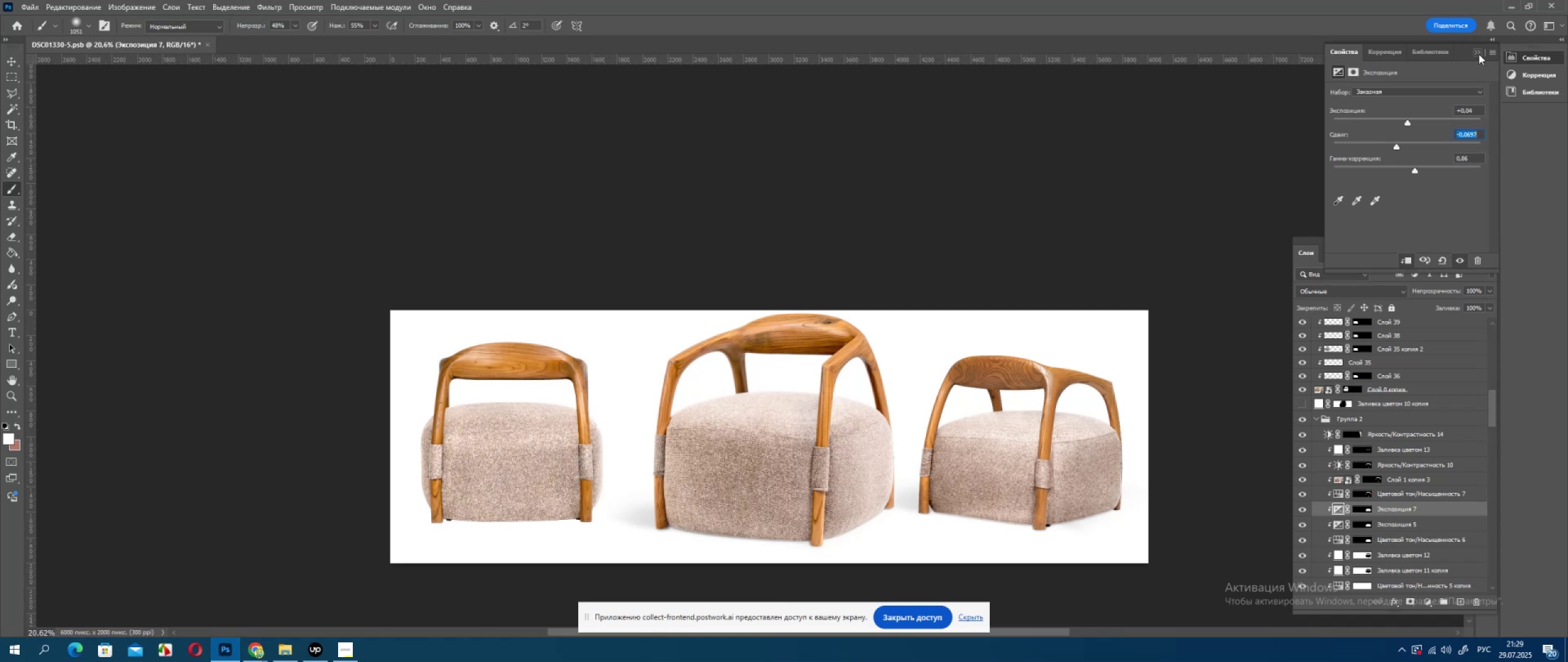 
key(ArrowDown)
 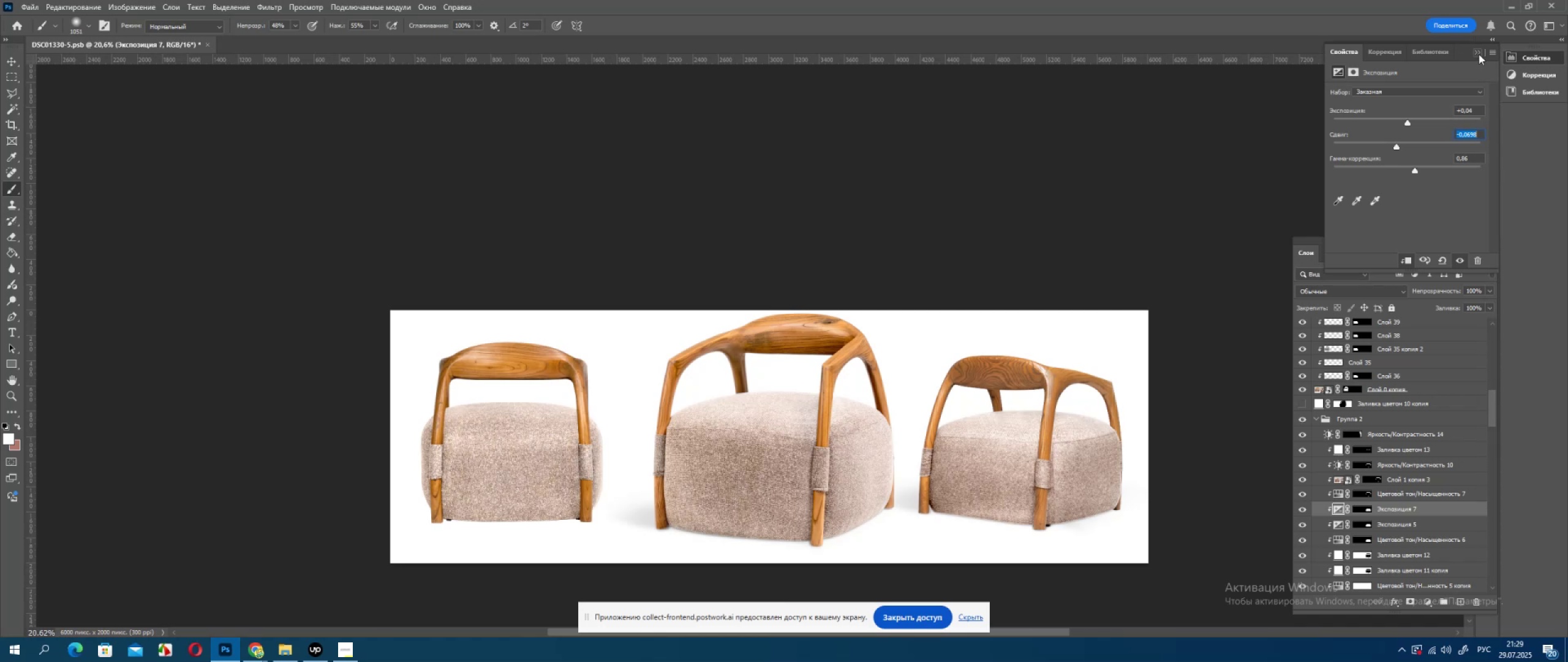 
key(ArrowDown)
 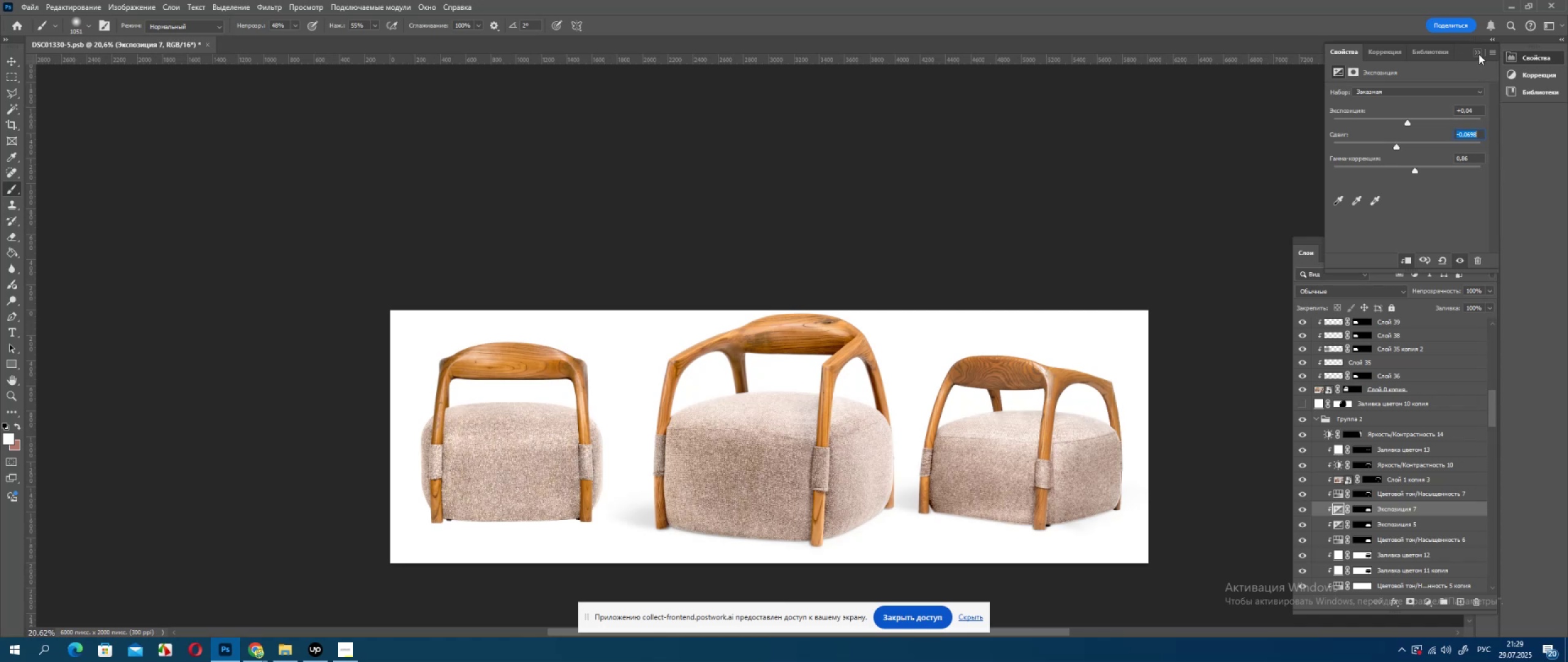 
key(ArrowDown)
 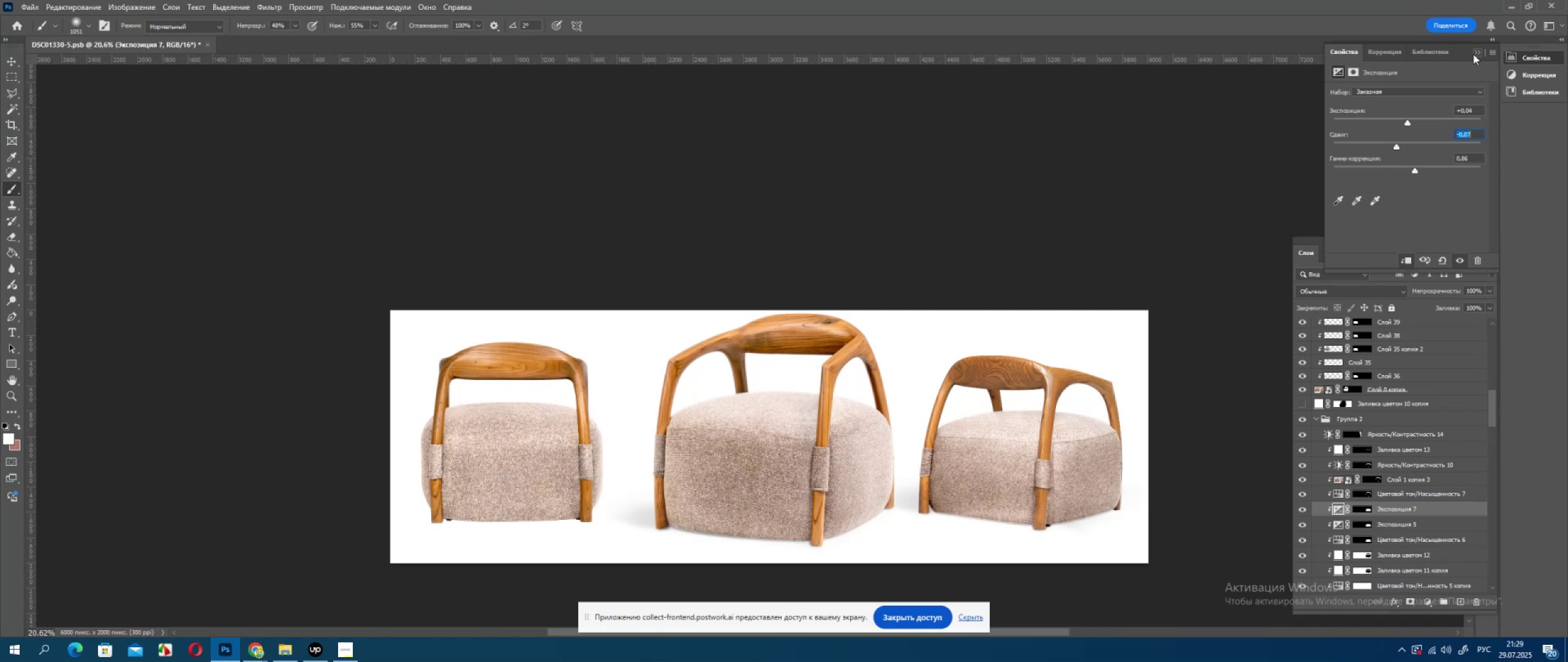 
key(ArrowDown)
 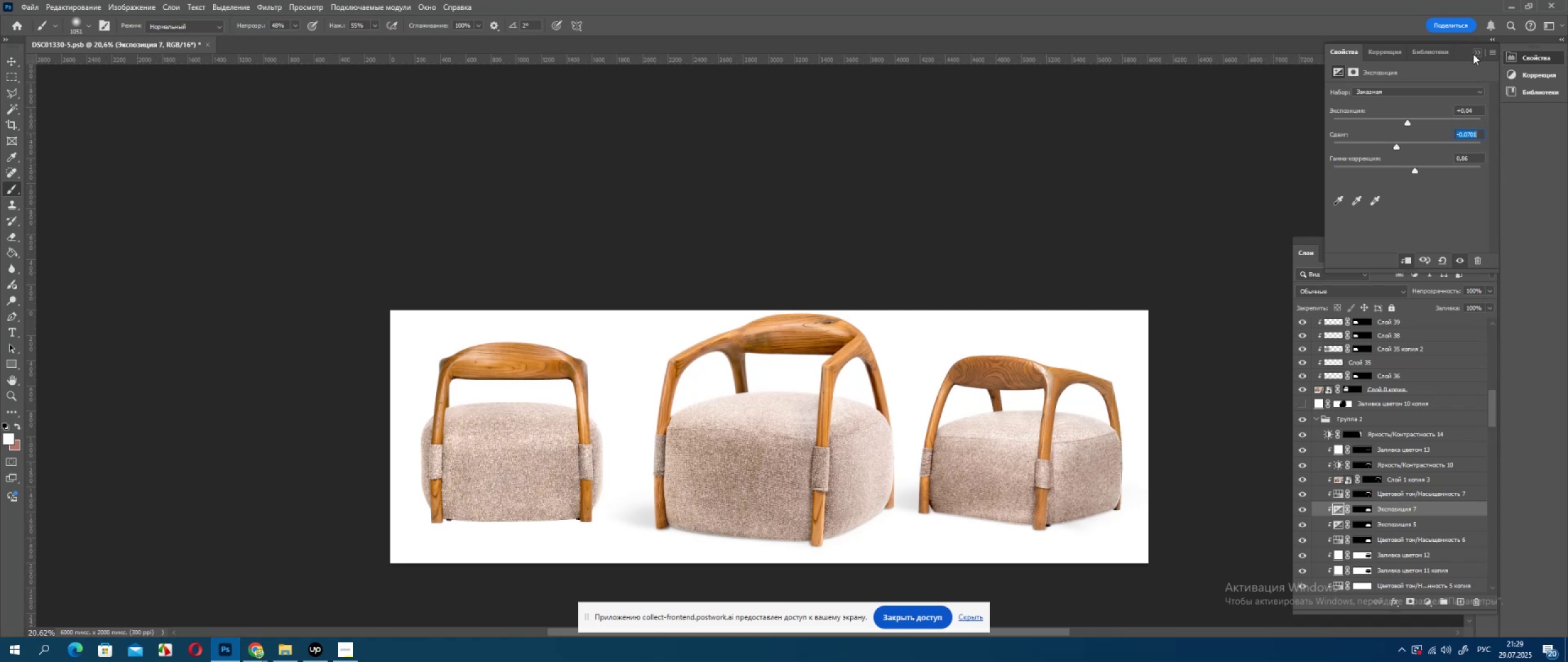 
key(ArrowDown)
 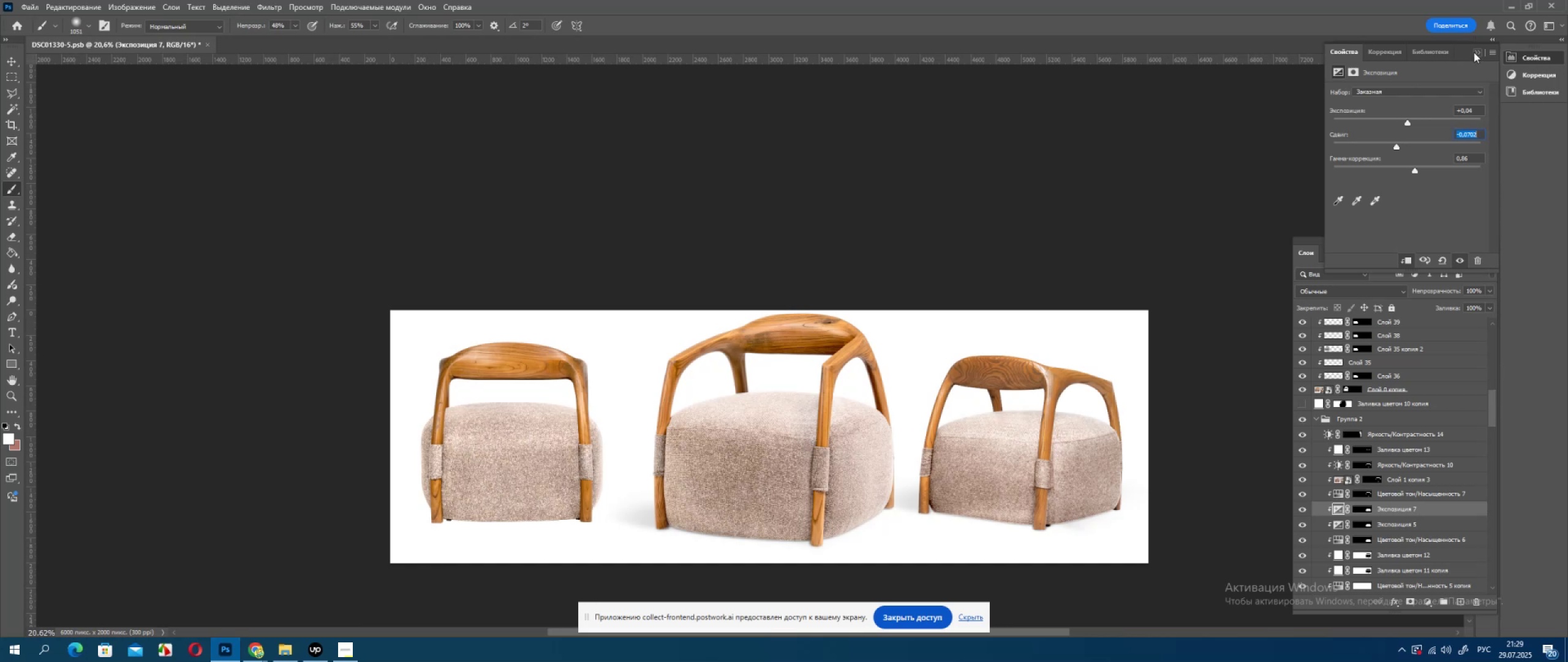 
left_click([1474, 52])
 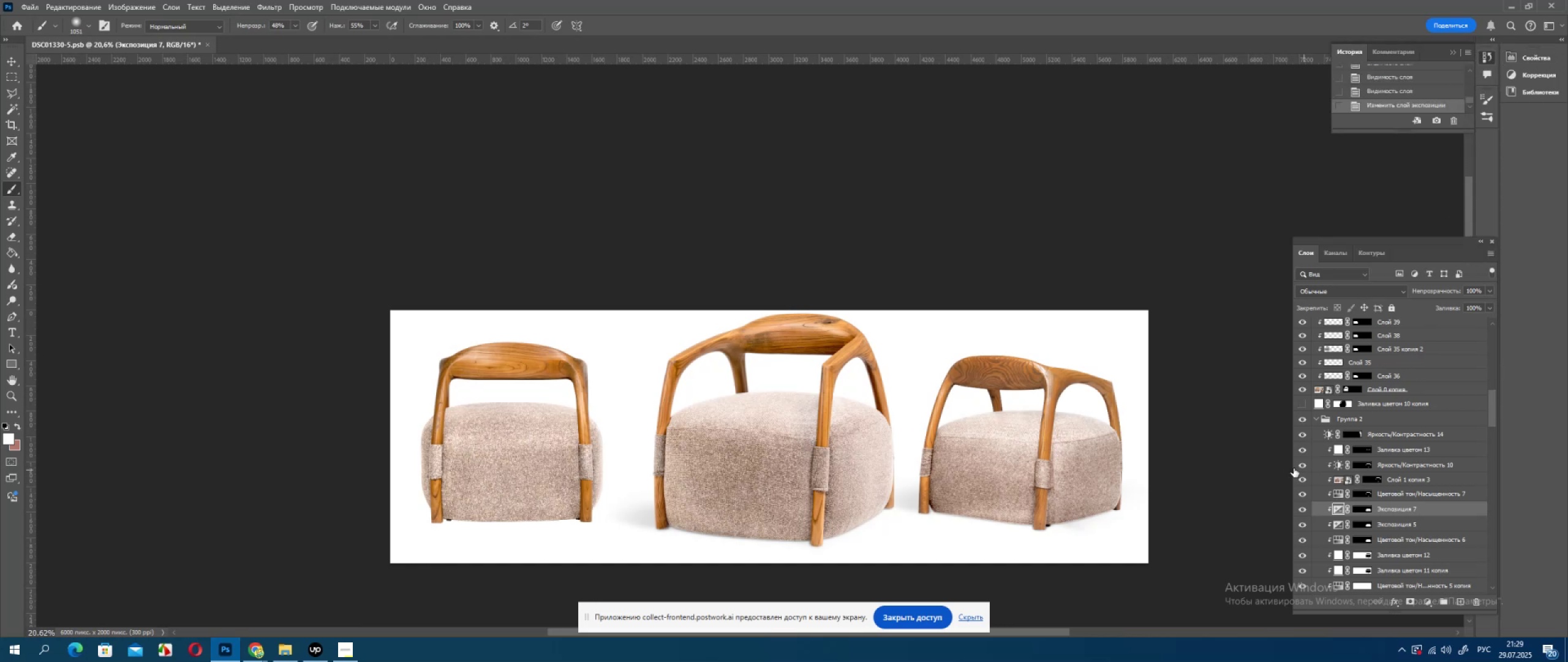 
hold_key(key=AltLeft, duration=0.54)
scroll: coordinate [753, 485], scroll_direction: up, amount: 4.0
 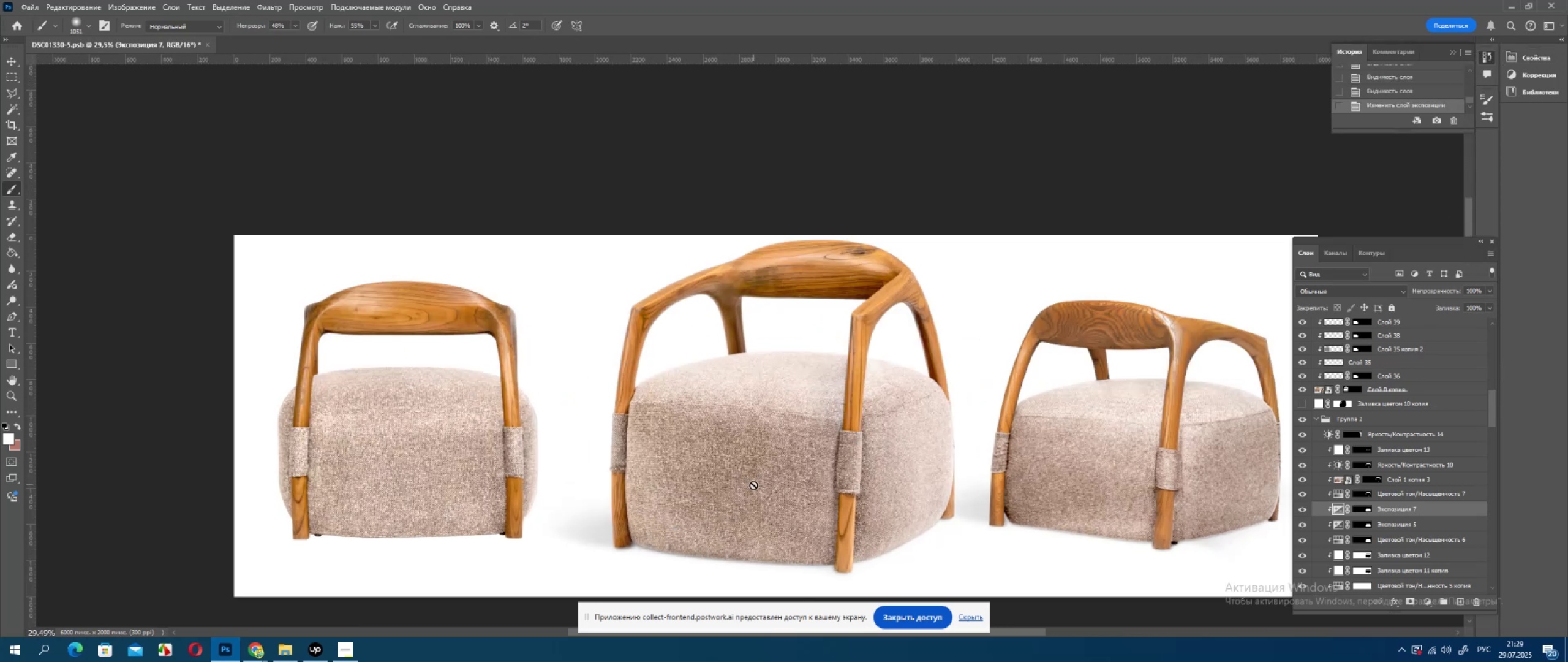 
hold_key(key=AltLeft, duration=0.49)
scroll: coordinate [753, 485], scroll_direction: down, amount: 5.0
 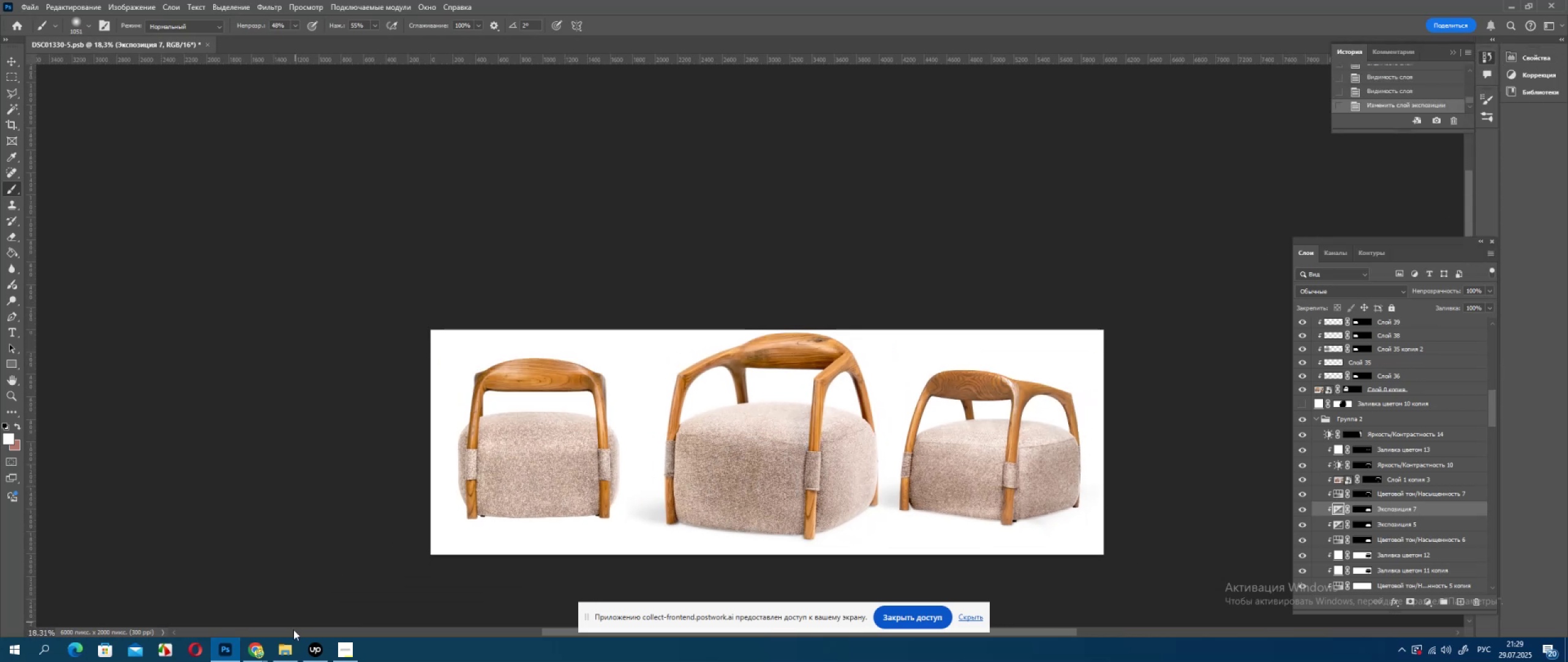 
left_click([283, 656])
 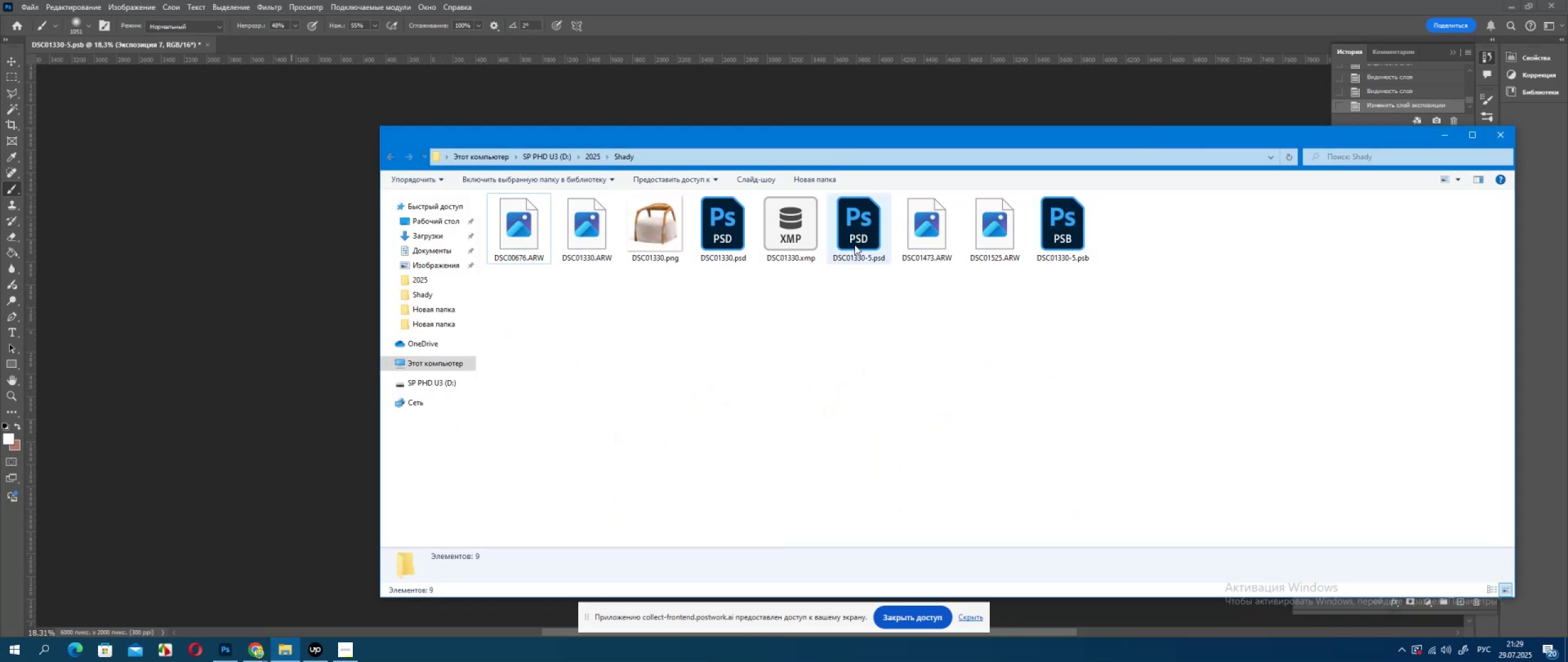 
left_click_drag(start_coordinate=[858, 237], to_coordinate=[875, 246])
 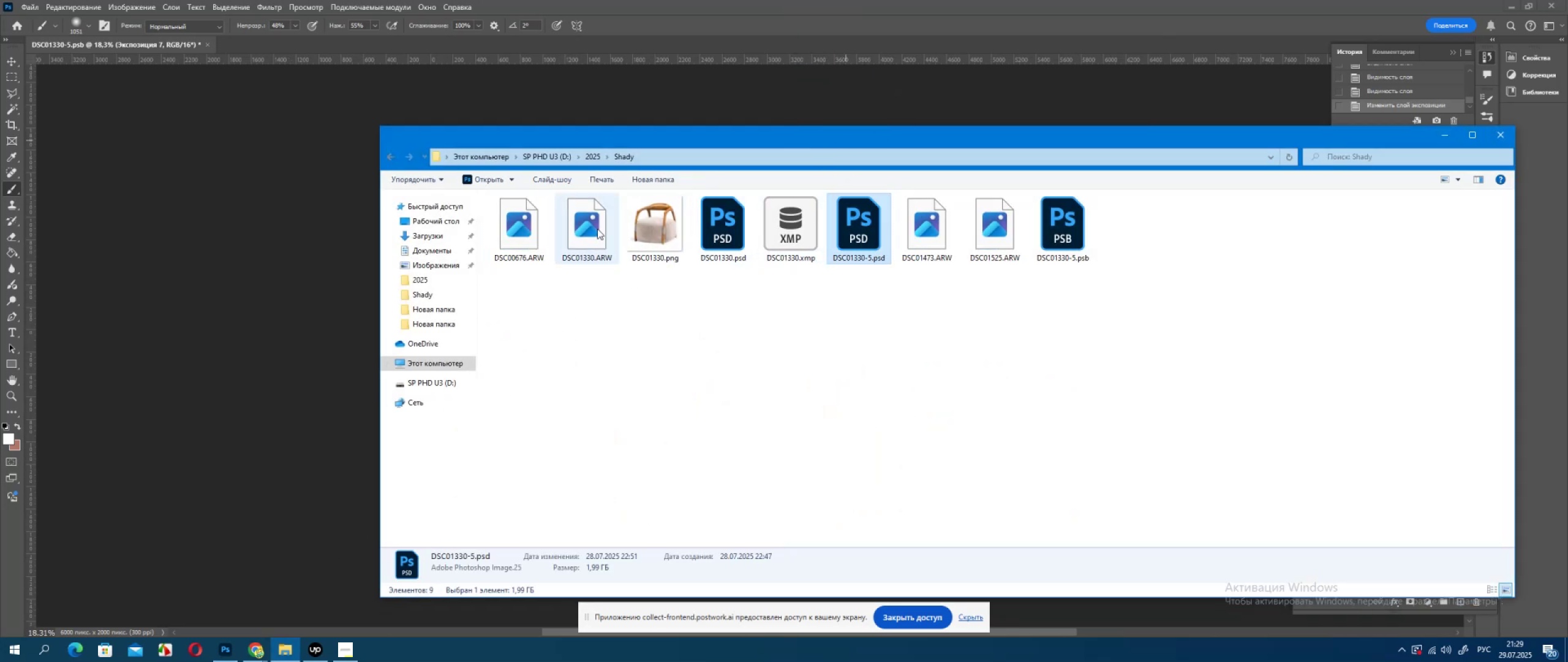 
left_click_drag(start_coordinate=[591, 228], to_coordinate=[699, 35])
 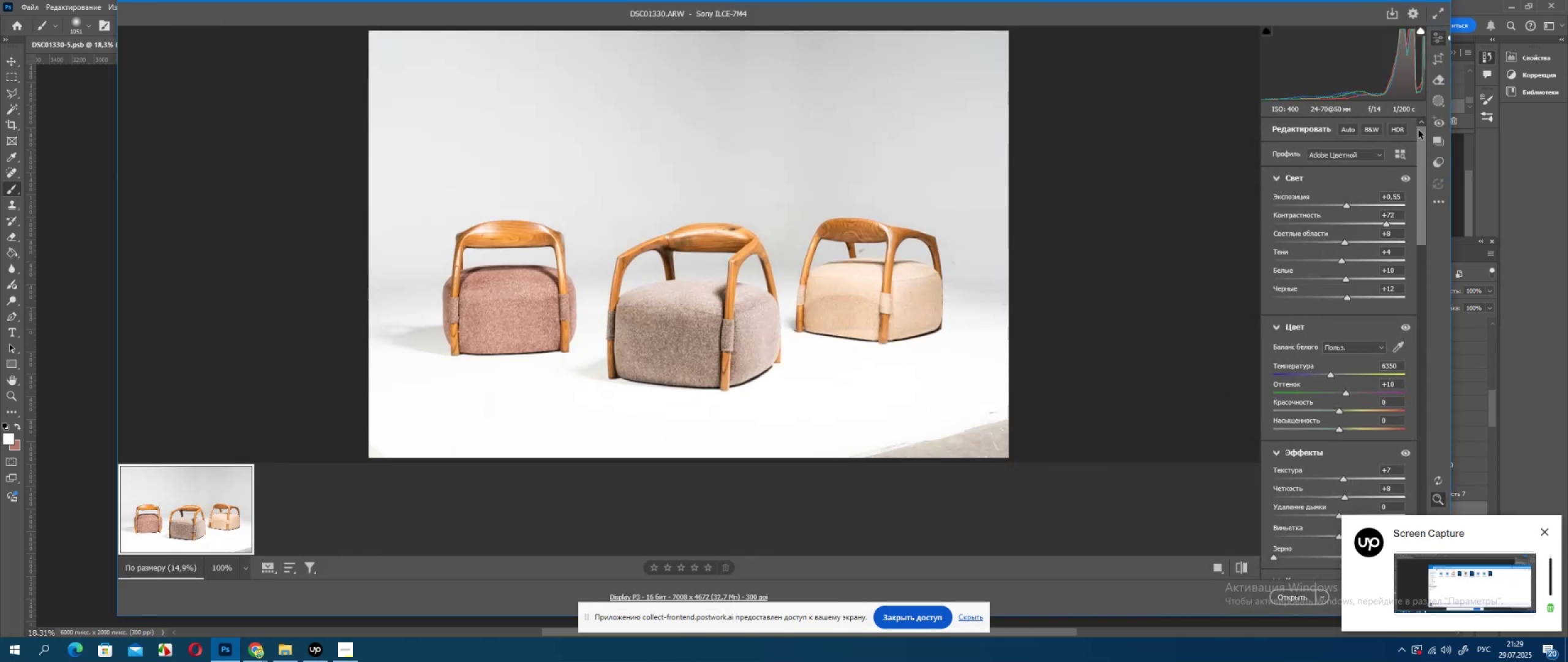 
wait(12.64)
 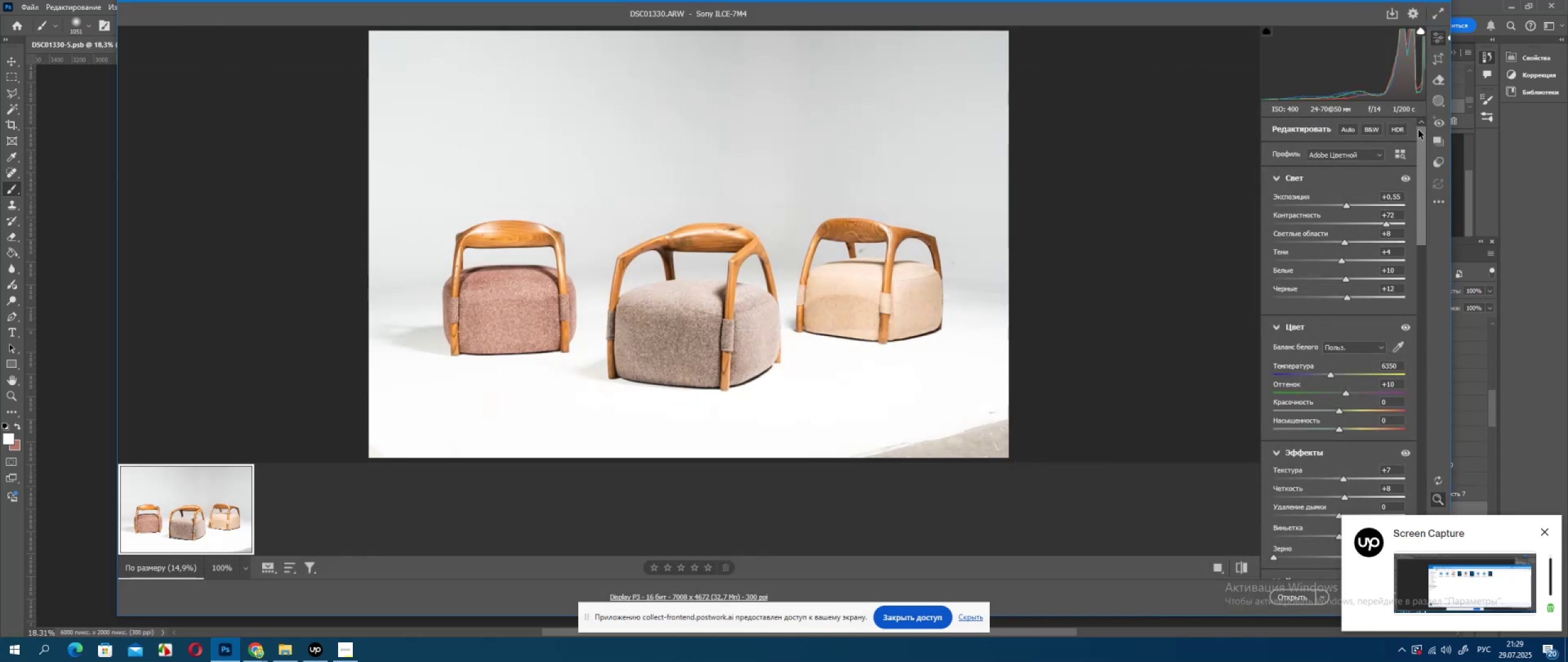 
left_click([1436, 247])
 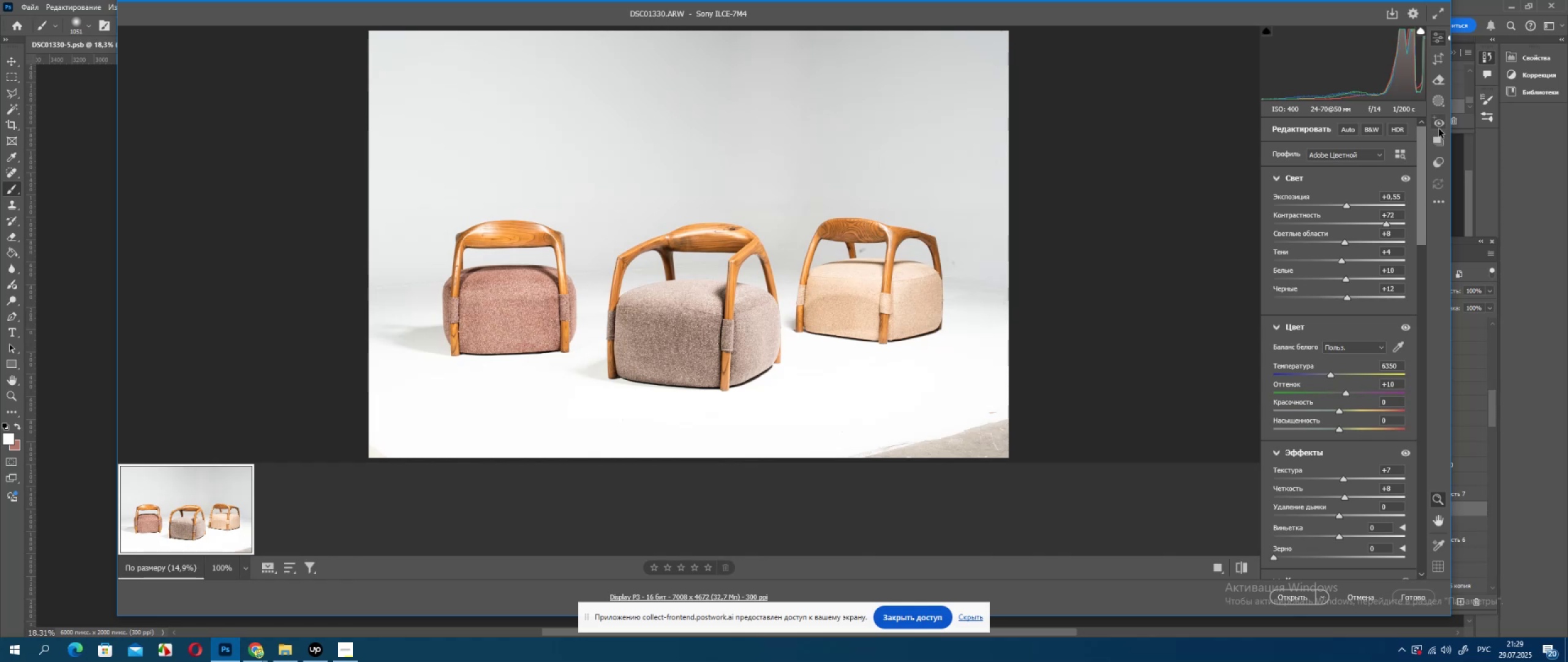 
left_click([1446, 203])
 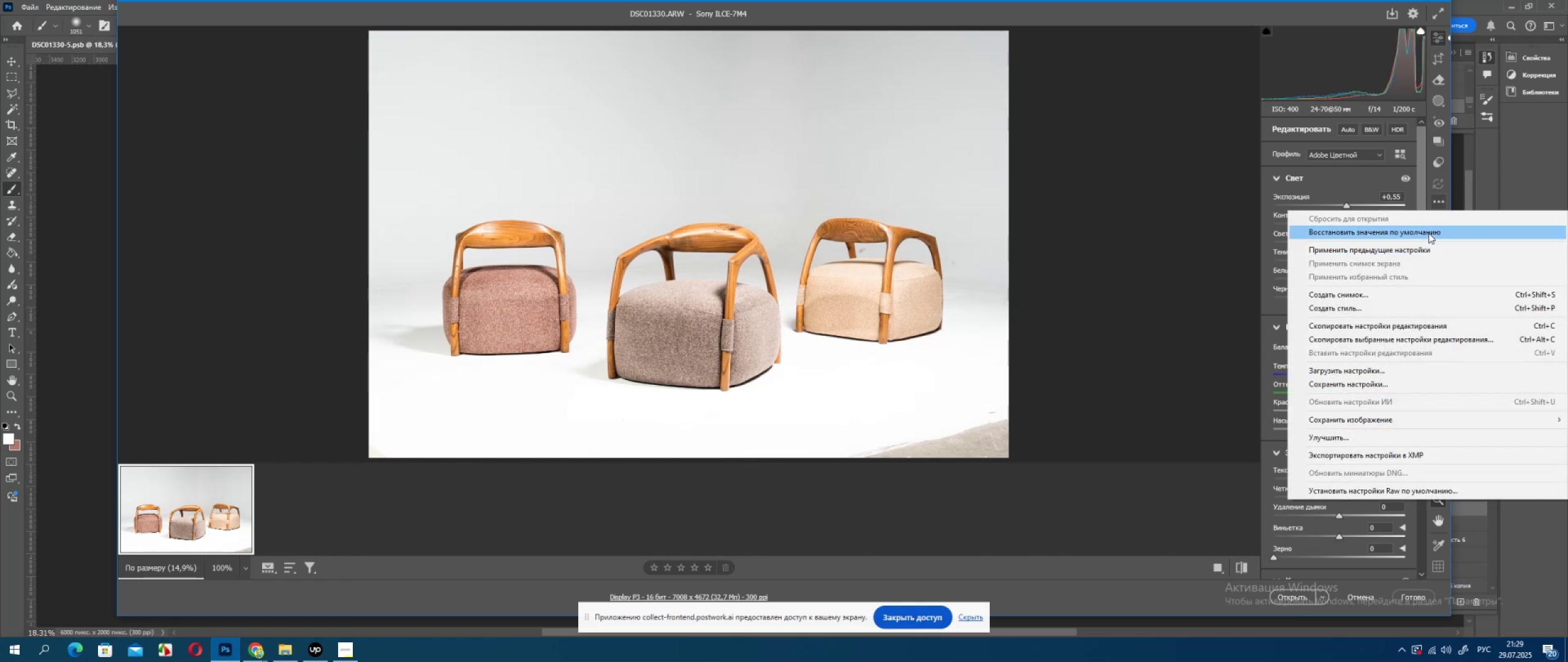 
left_click([1428, 233])
 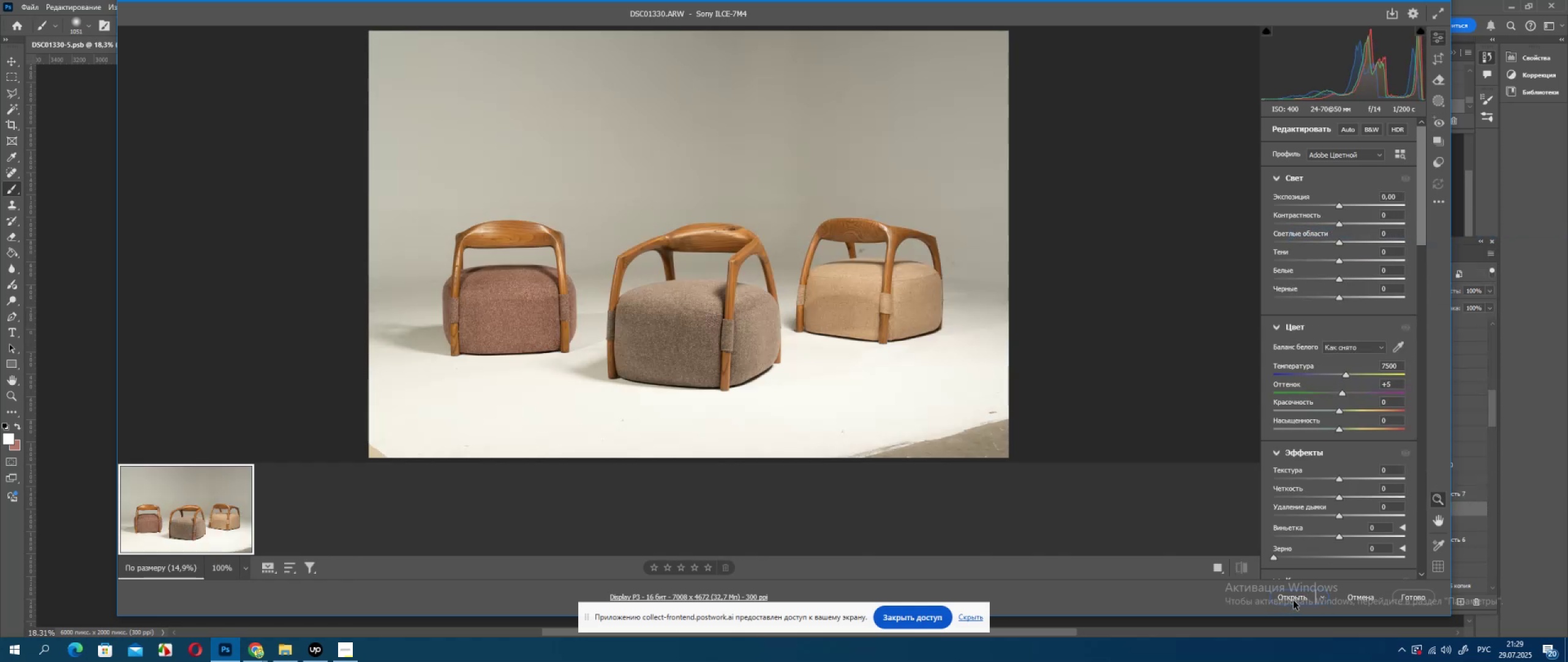 
left_click([1294, 601])
 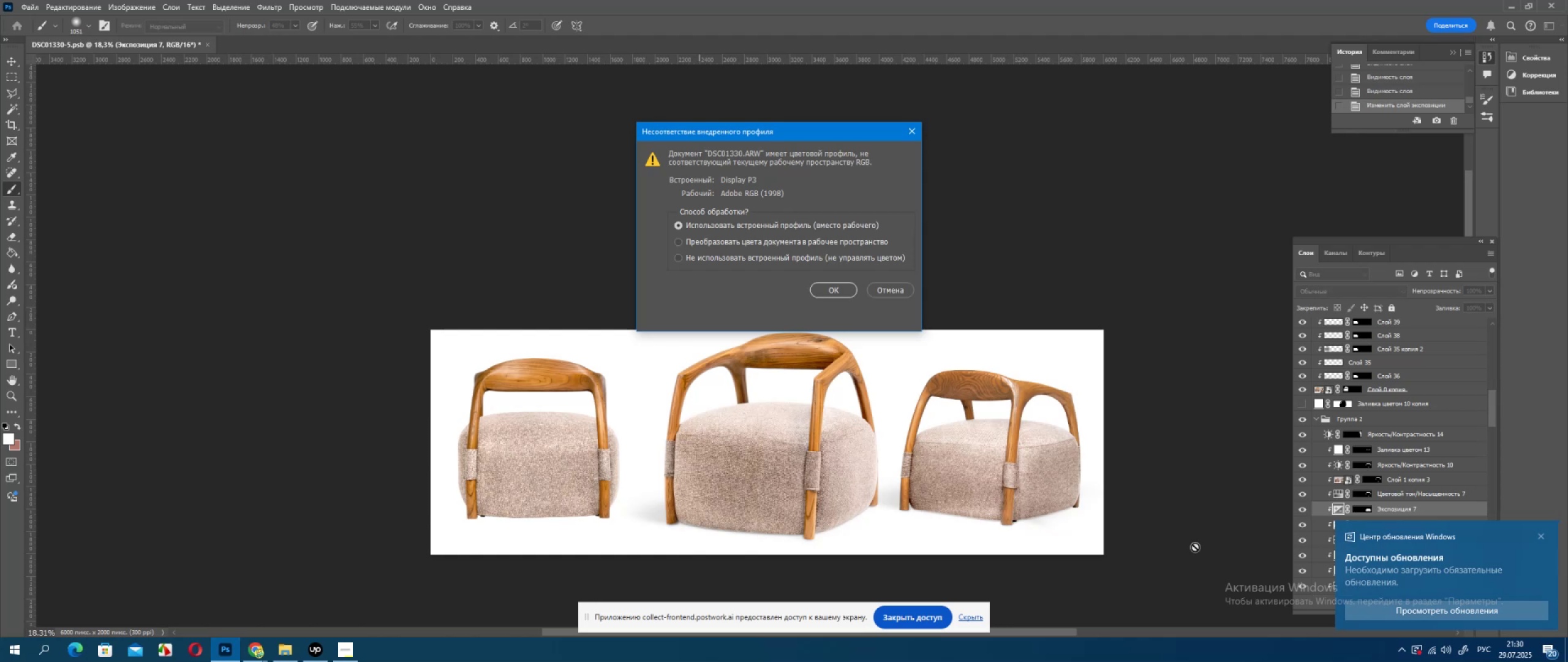 
wait(29.2)
 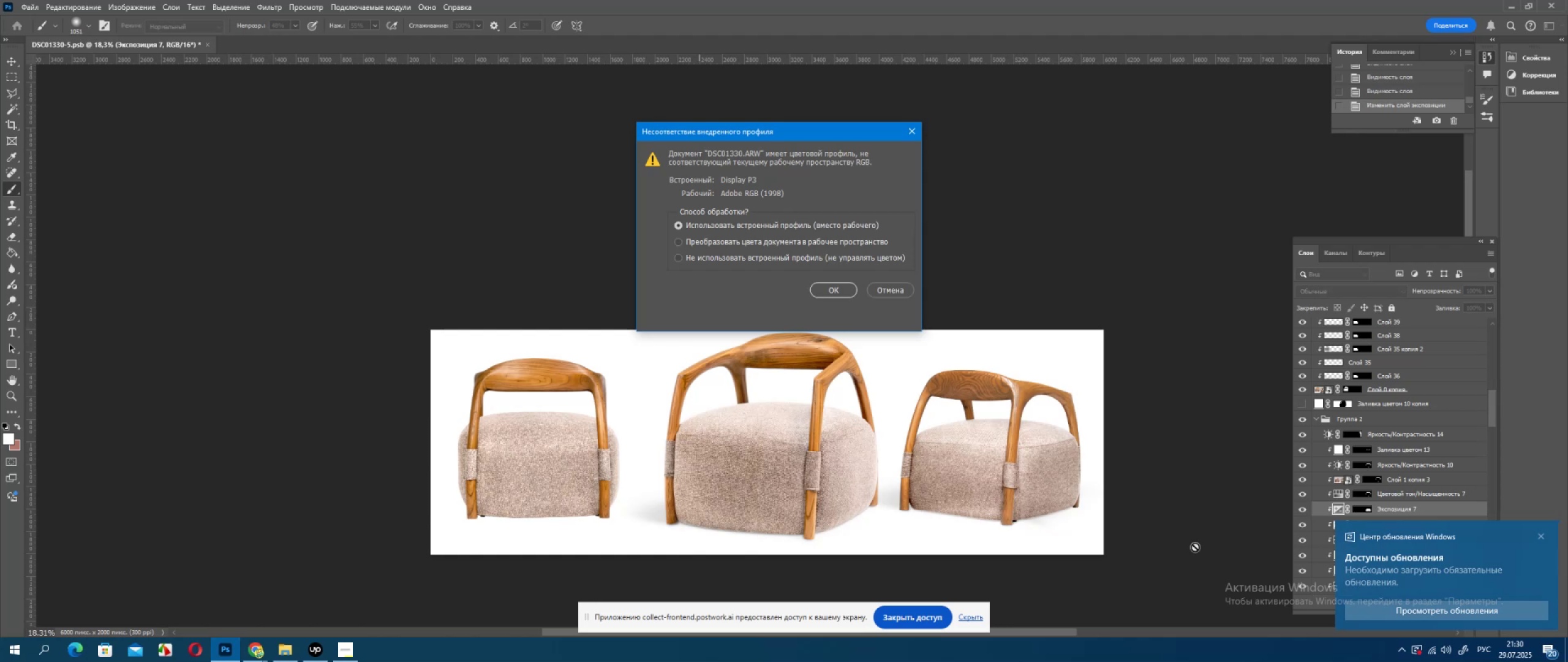 
left_click([835, 287])
 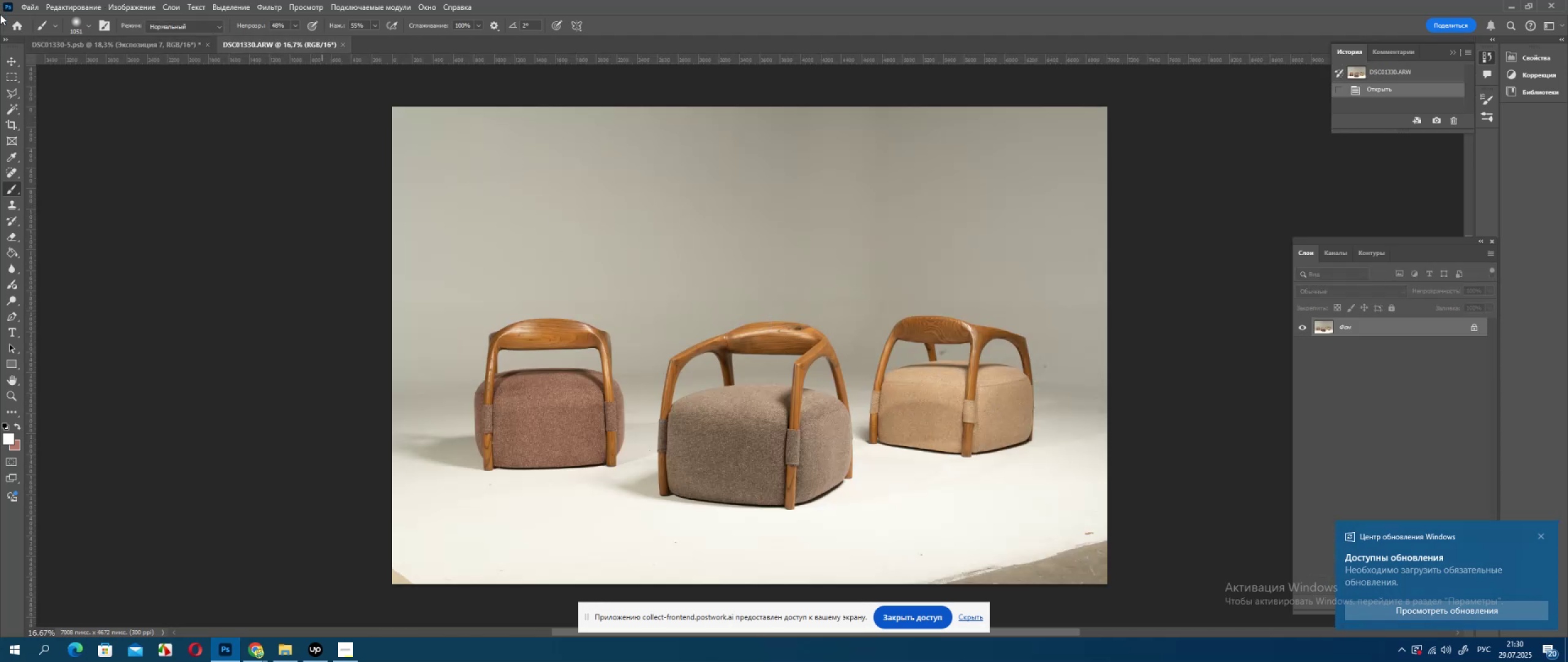 
left_click([18, 61])
 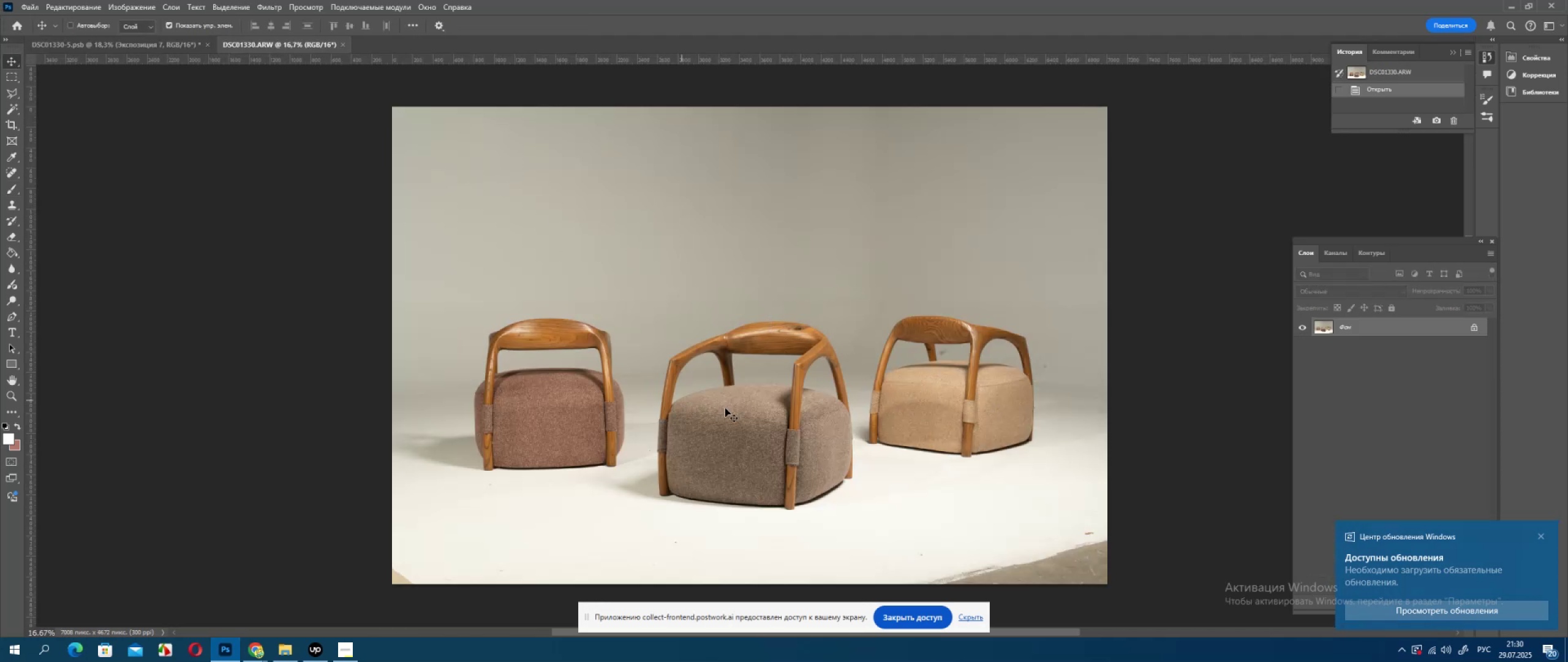 
left_click_drag(start_coordinate=[726, 408], to_coordinate=[781, 353])
 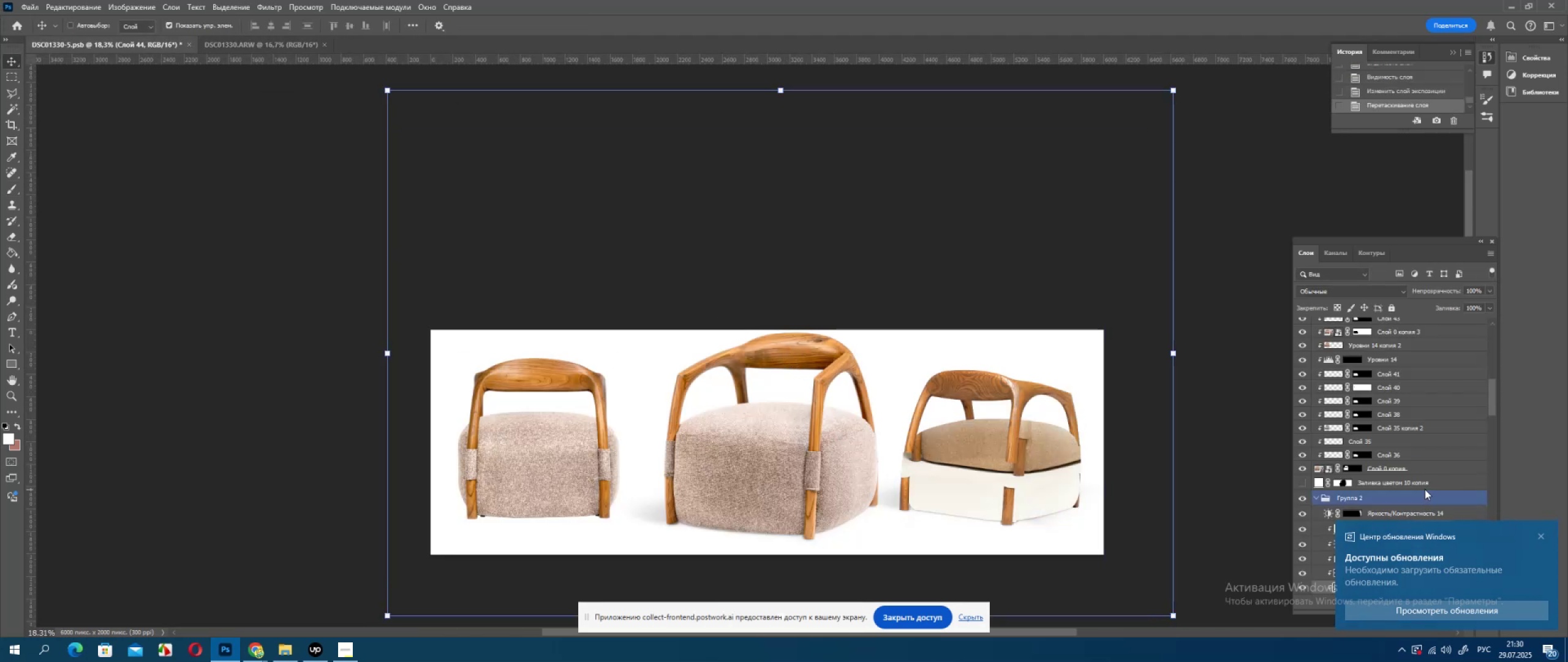 
key(Control+ControlLeft)
 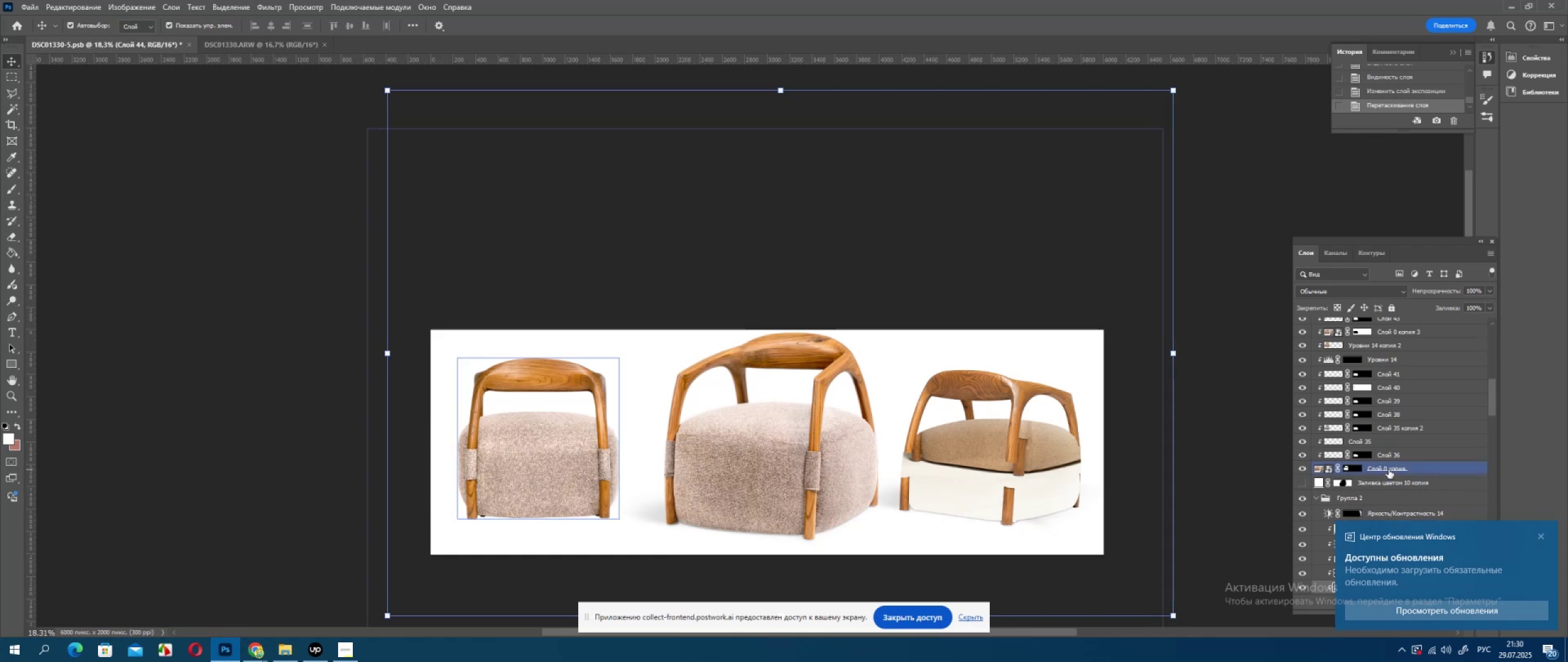 
key(Control+Z)
 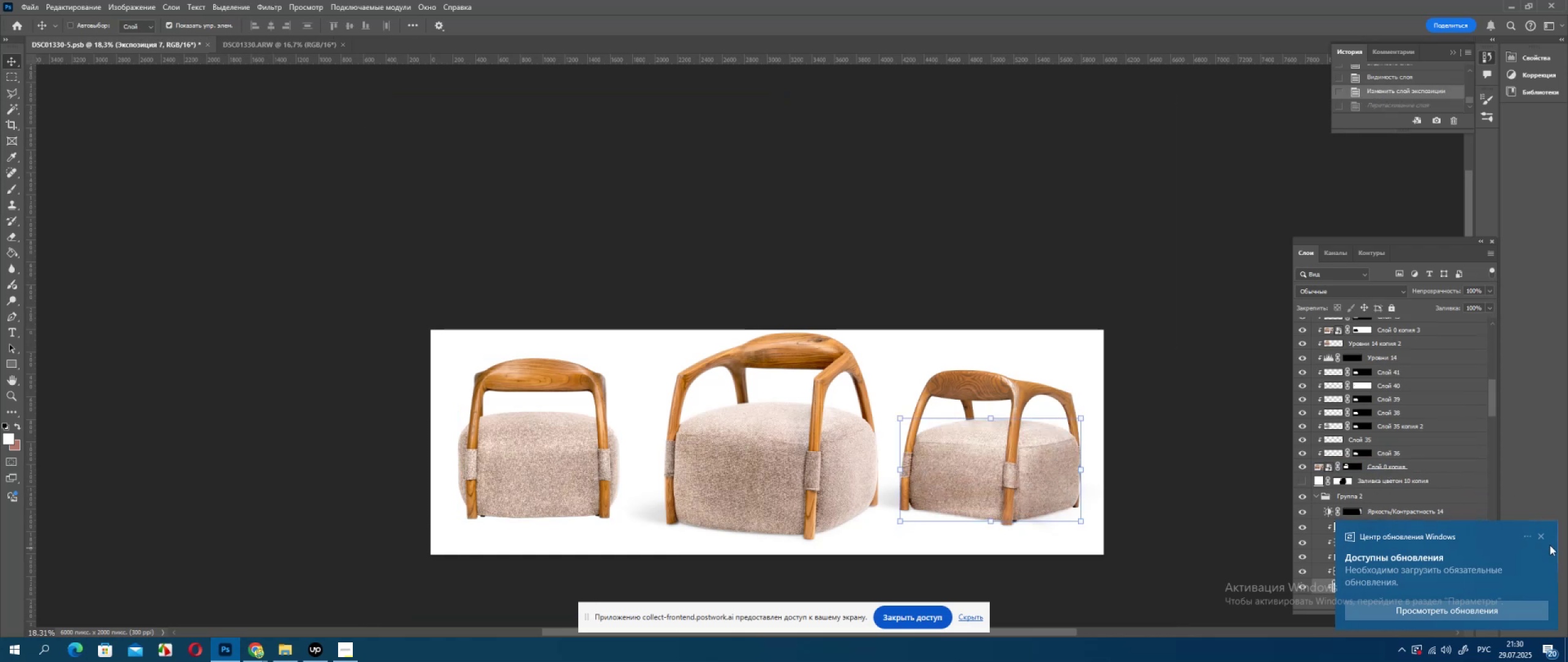 
left_click([1542, 536])
 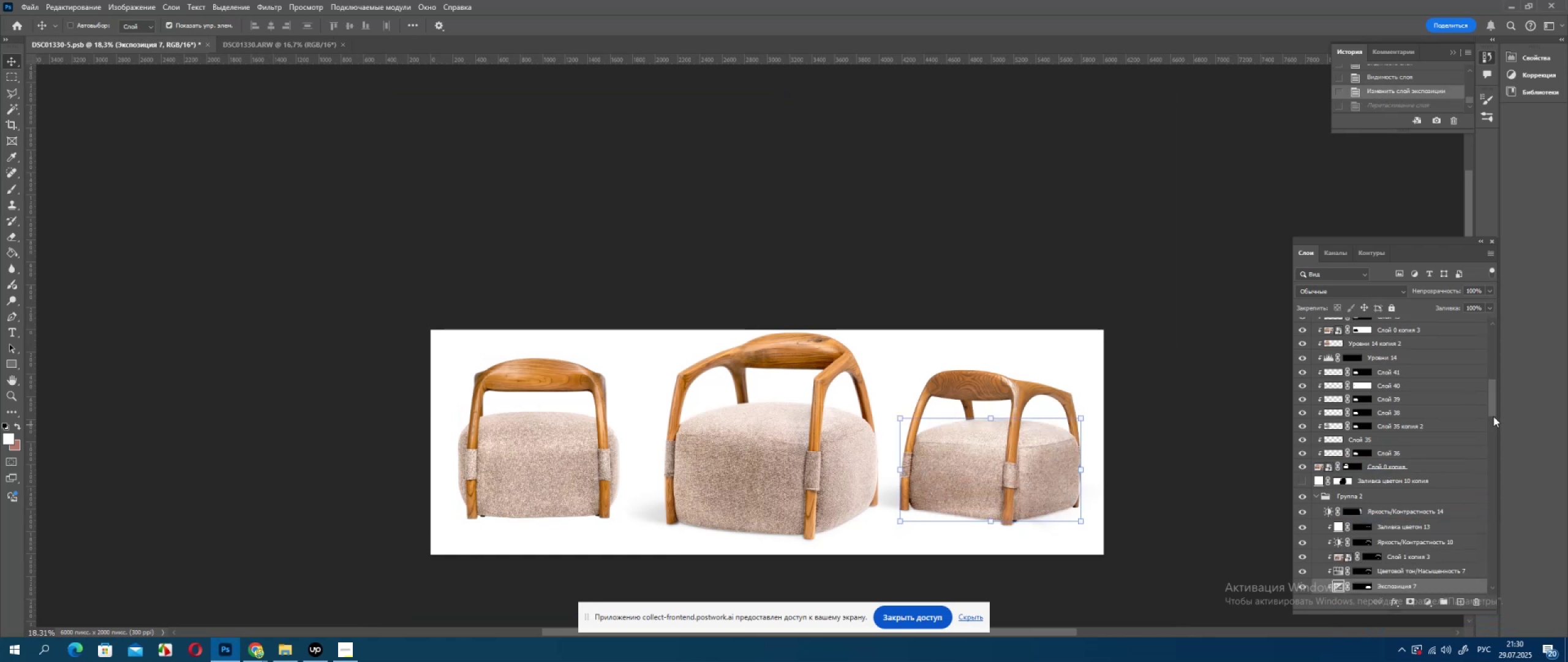 
left_click_drag(start_coordinate=[1490, 407], to_coordinate=[1482, 314])
 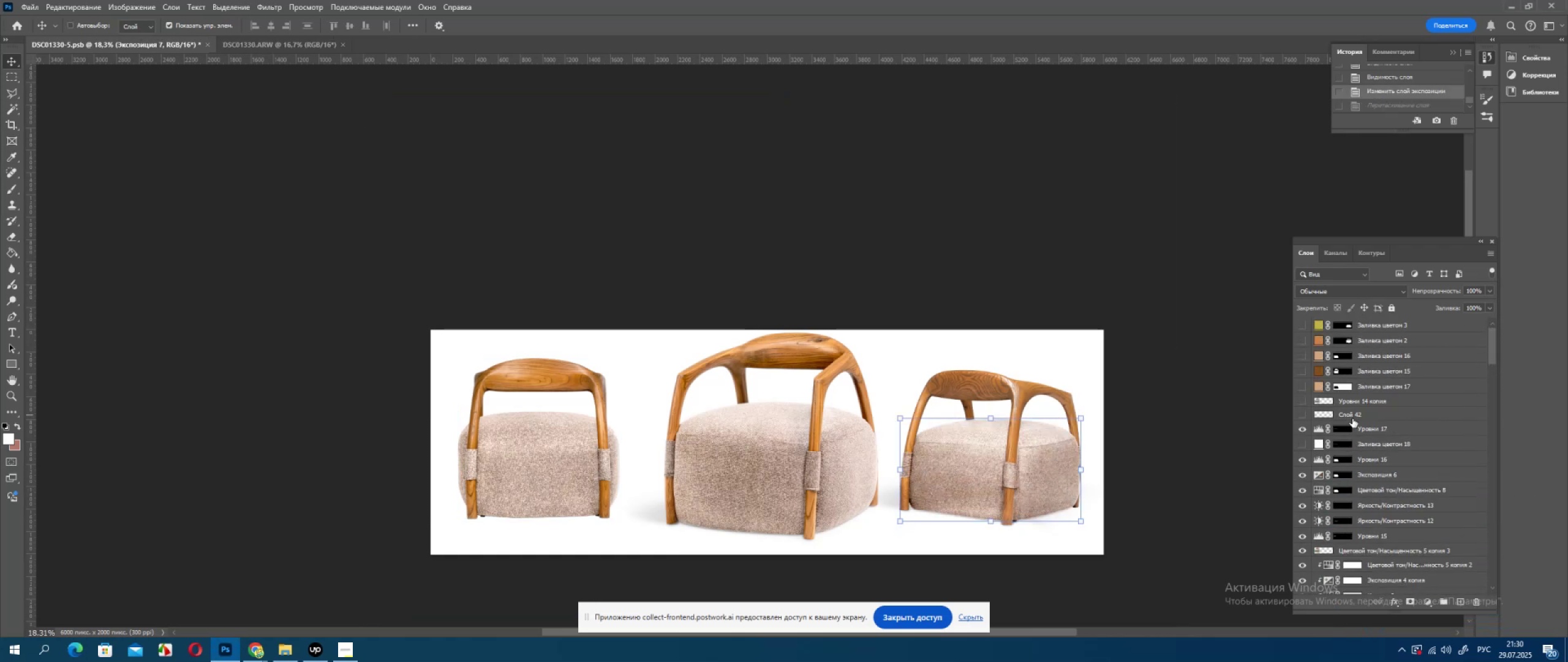 
left_click([1352, 419])
 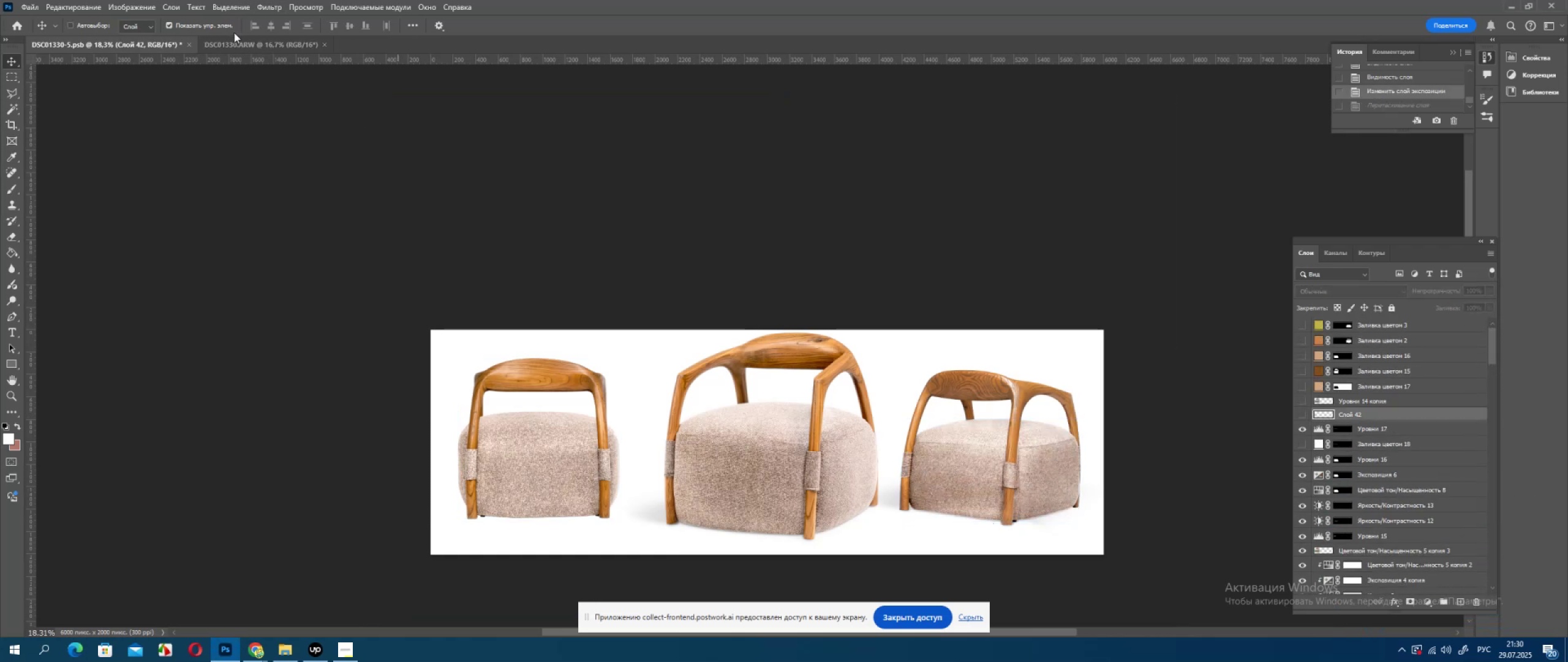 
left_click([242, 44])
 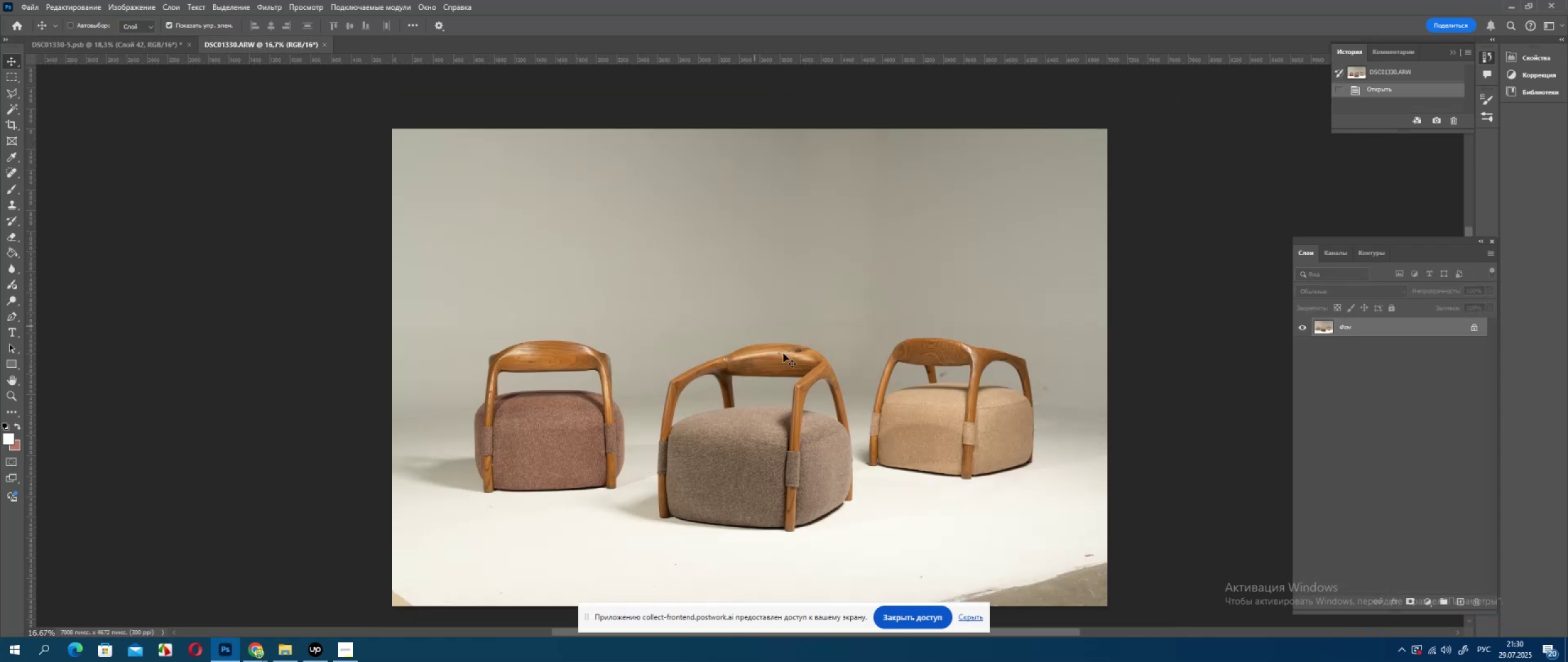 
left_click_drag(start_coordinate=[809, 377], to_coordinate=[702, 410])
 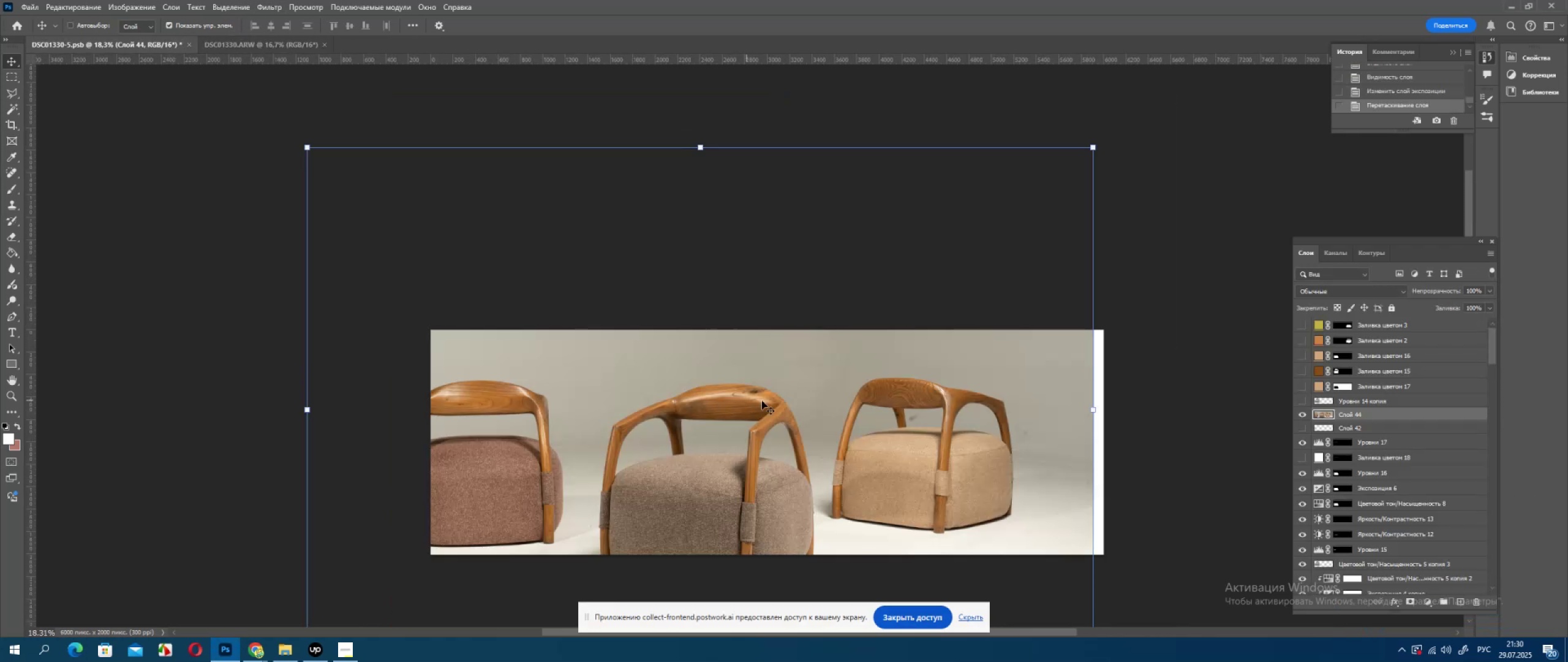 
left_click_drag(start_coordinate=[820, 420], to_coordinate=[870, 398])
 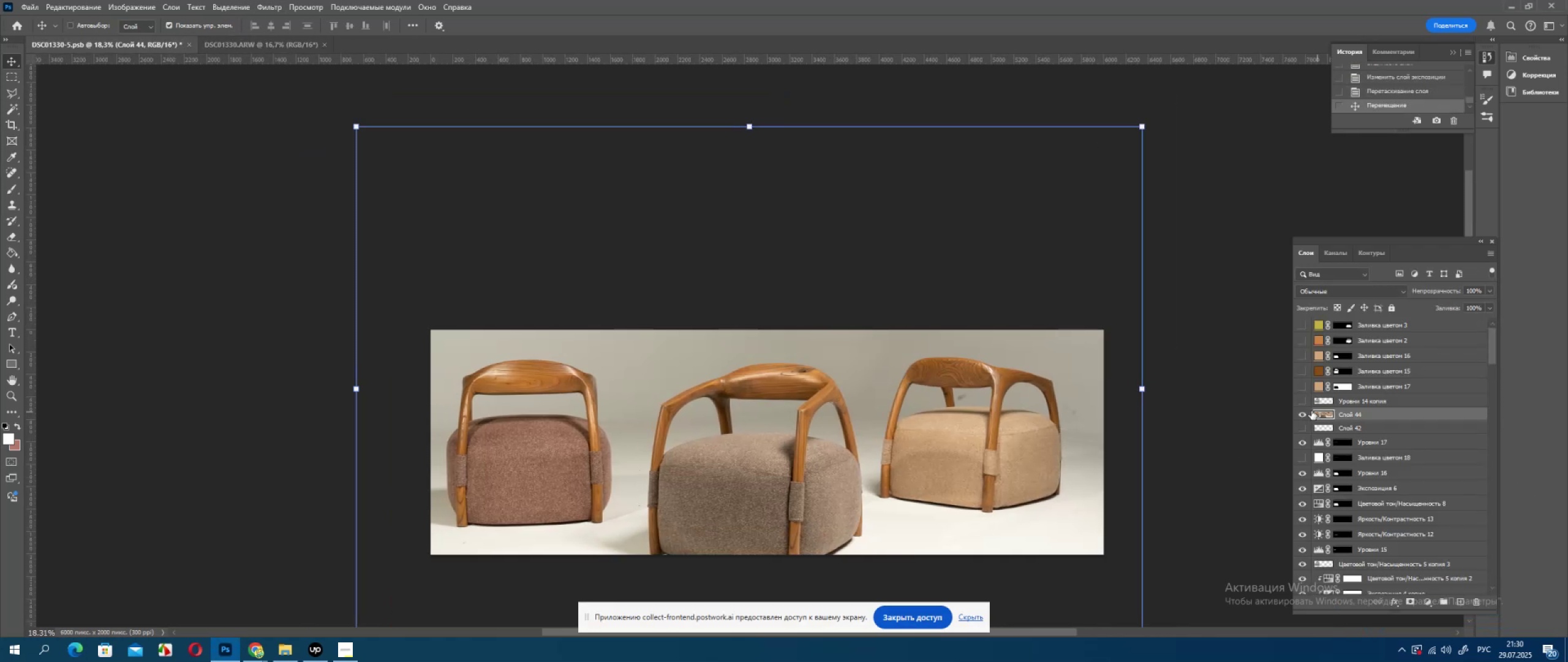 
left_click([1301, 414])
 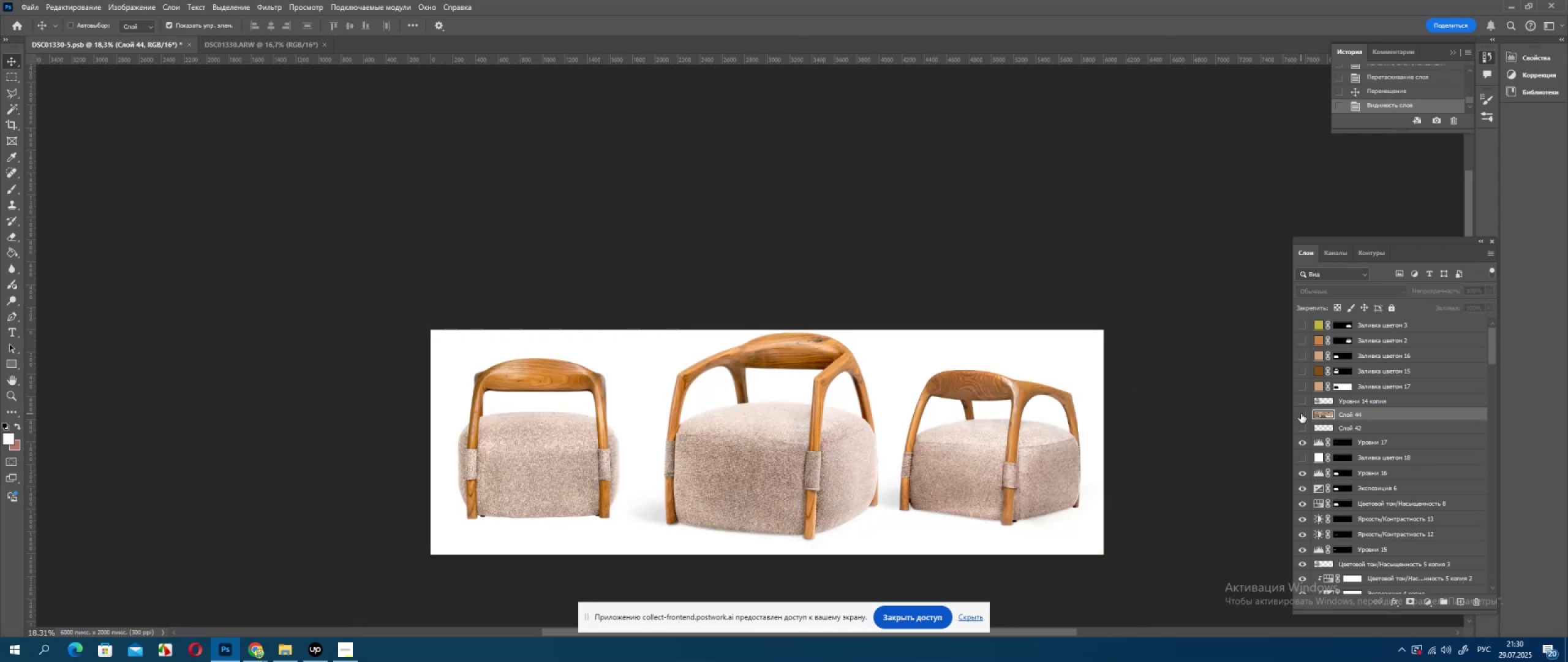 
left_click([1301, 414])
 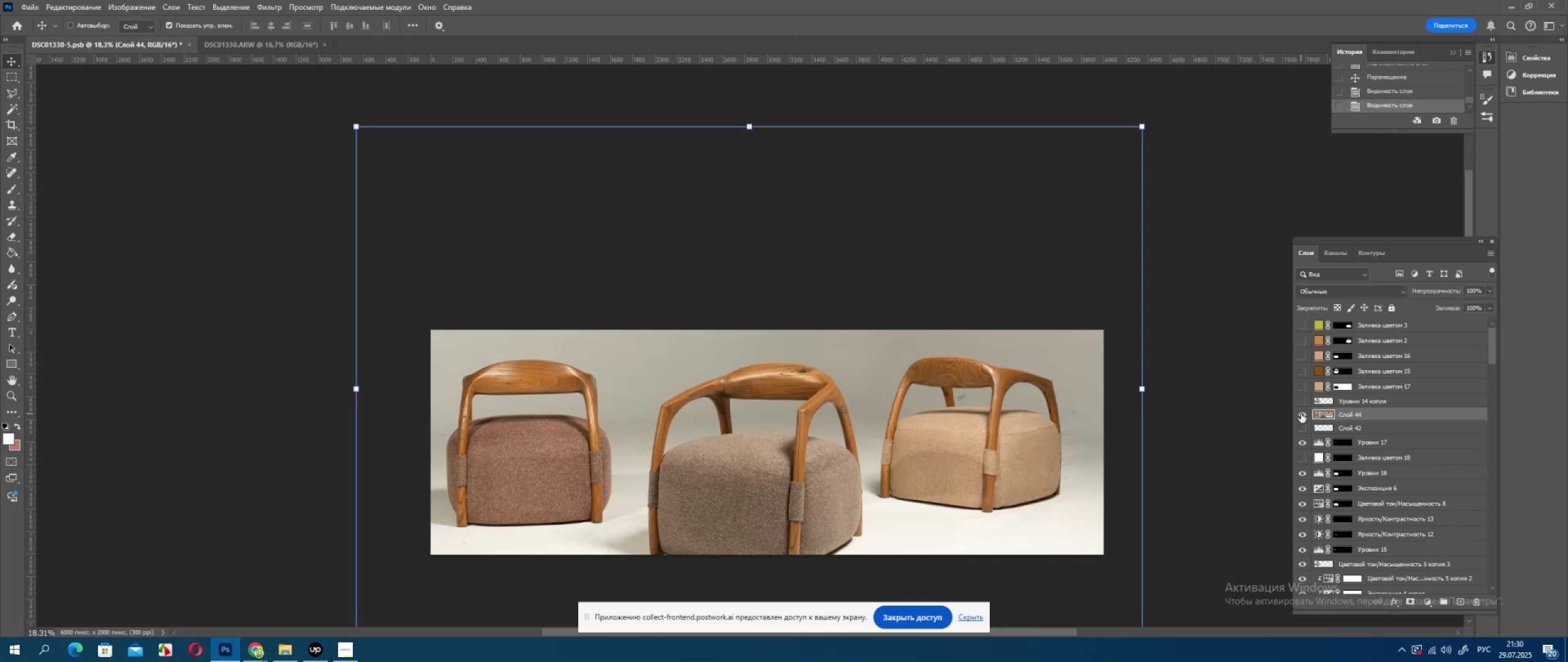 
left_click([1301, 414])
 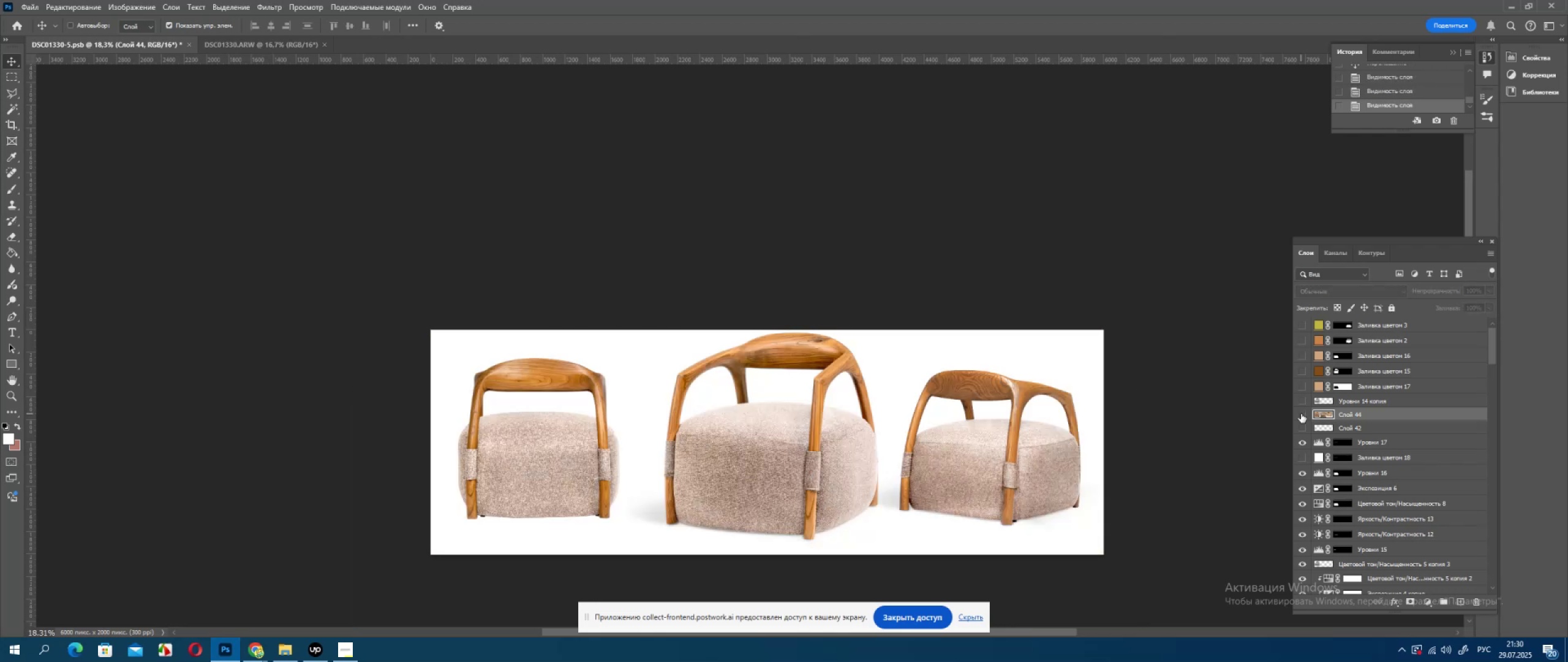 
left_click([1301, 414])
 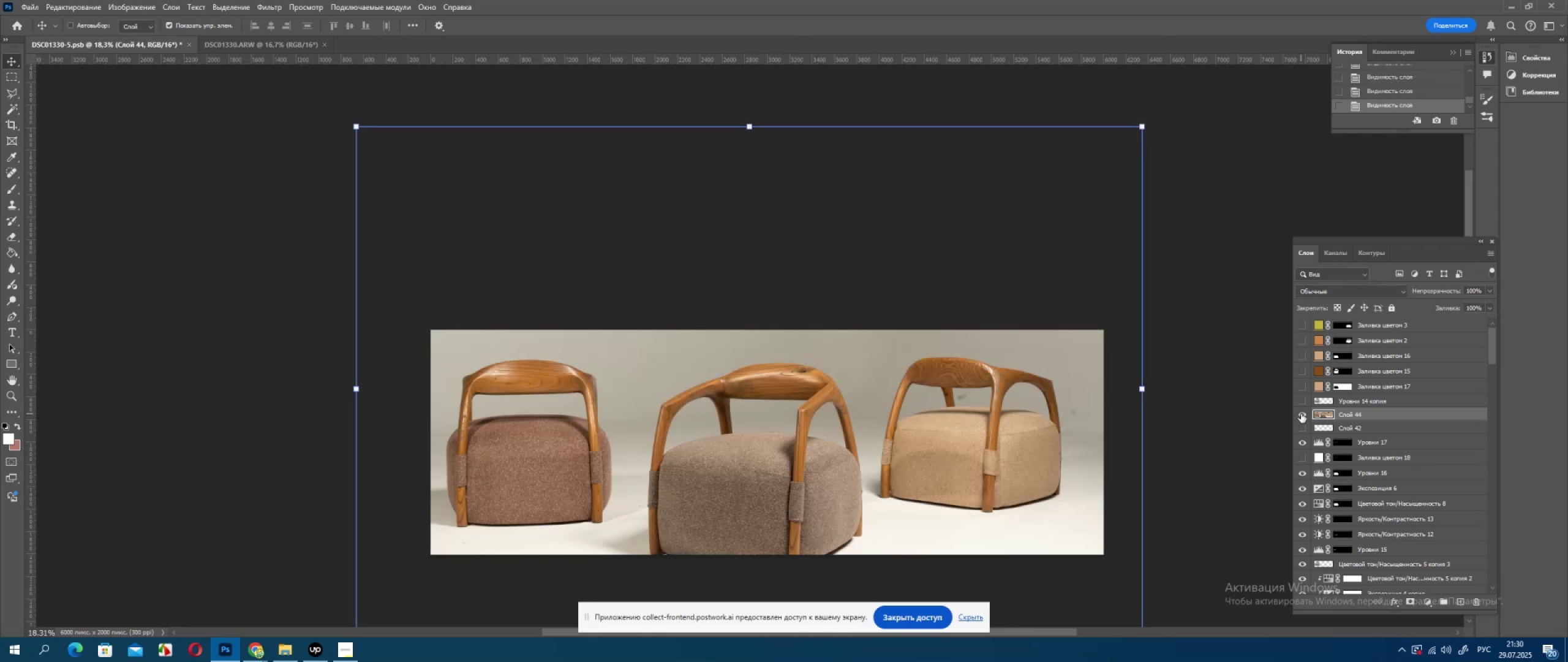 
left_click([1301, 414])
 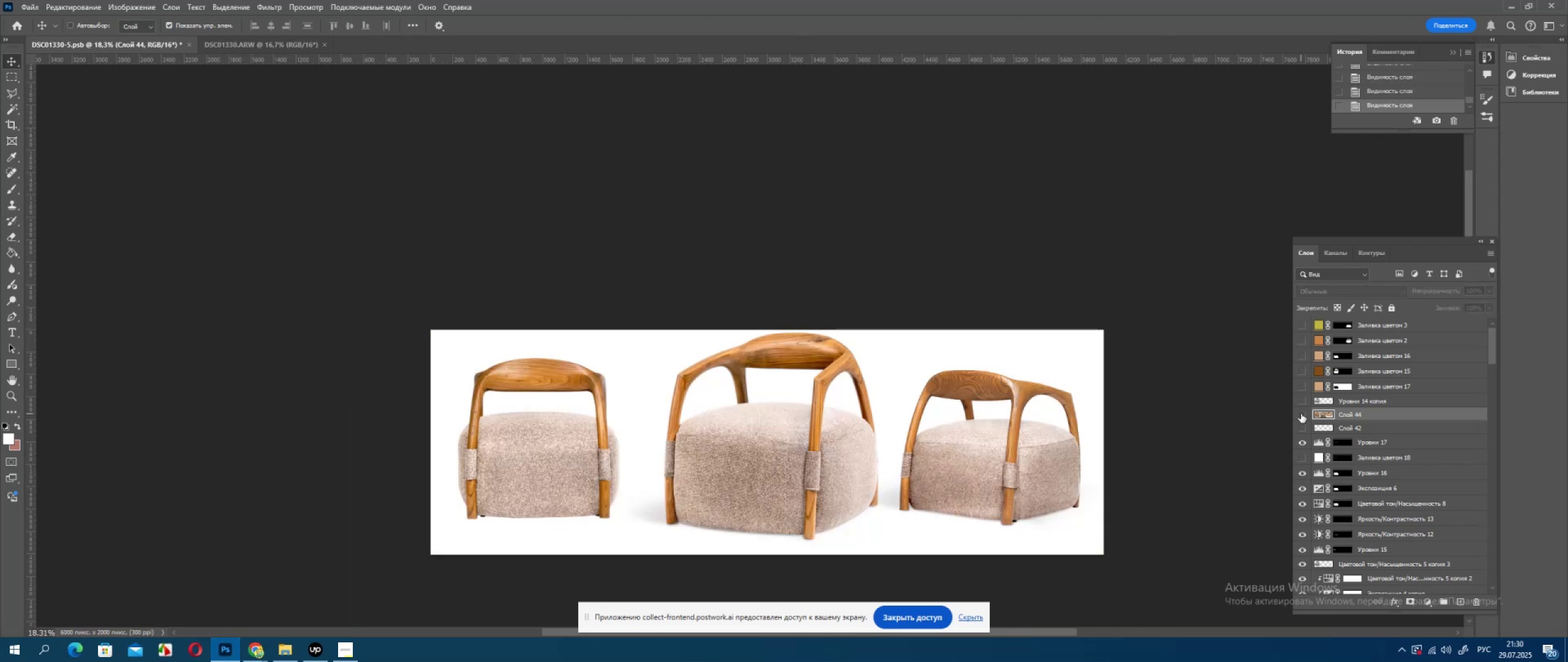 
left_click([1301, 414])
 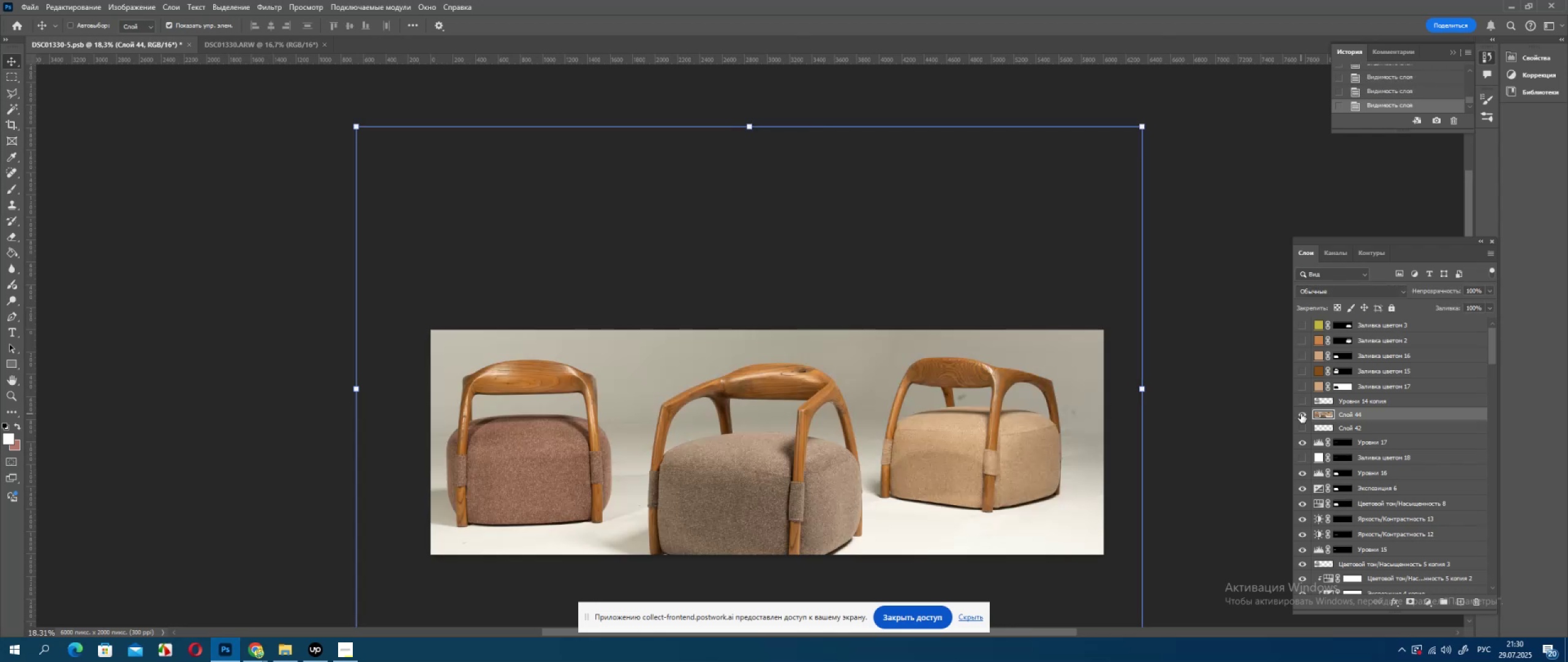 
left_click([1301, 414])
 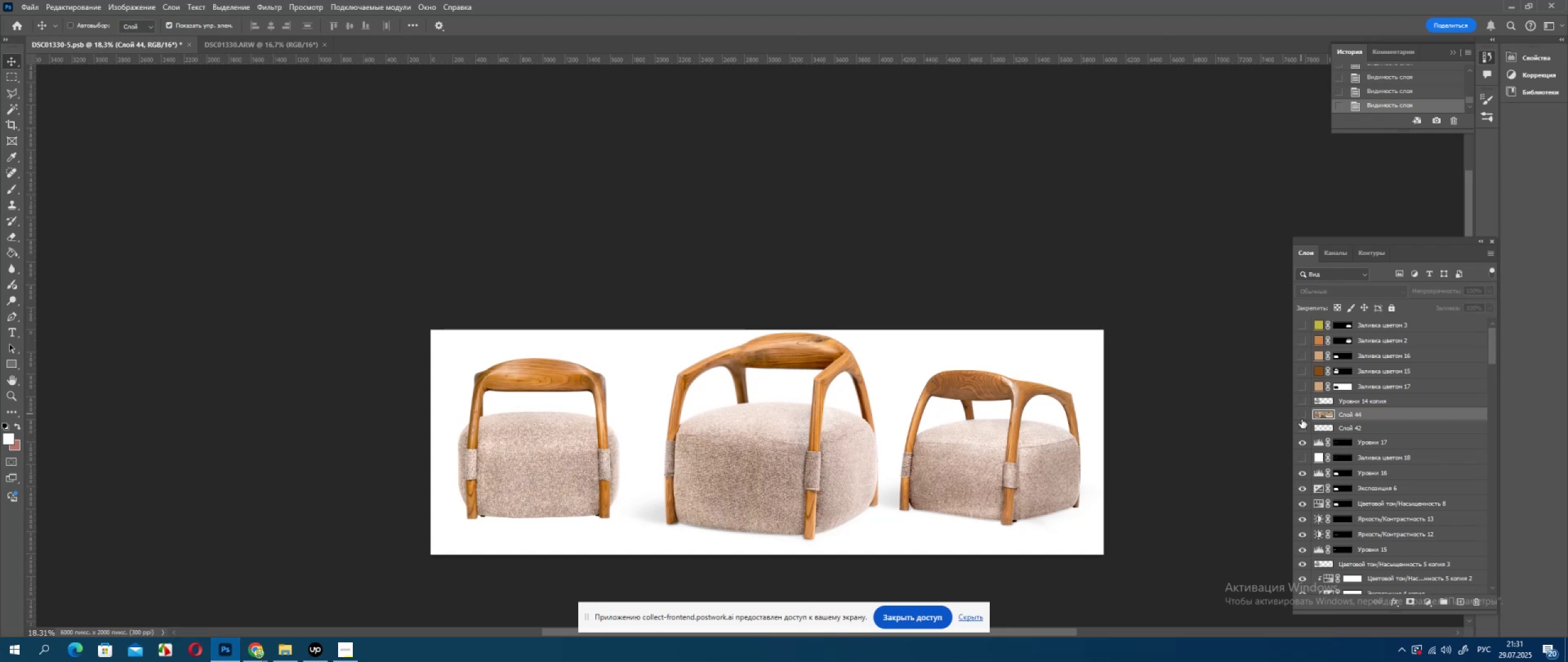 
wait(28.01)
 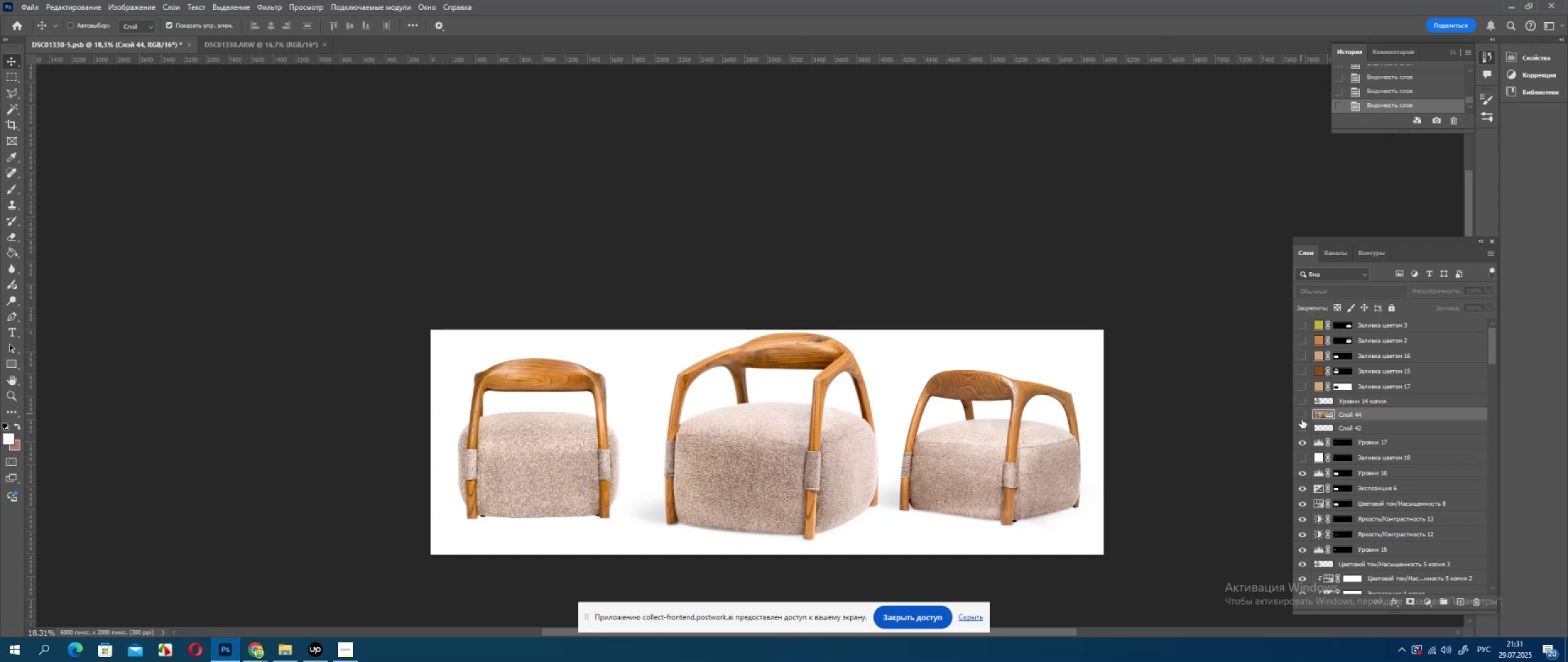 
hold_key(key=AltLeft, duration=0.56)
scroll: coordinate [1006, 523], scroll_direction: up, amount: 3.0
 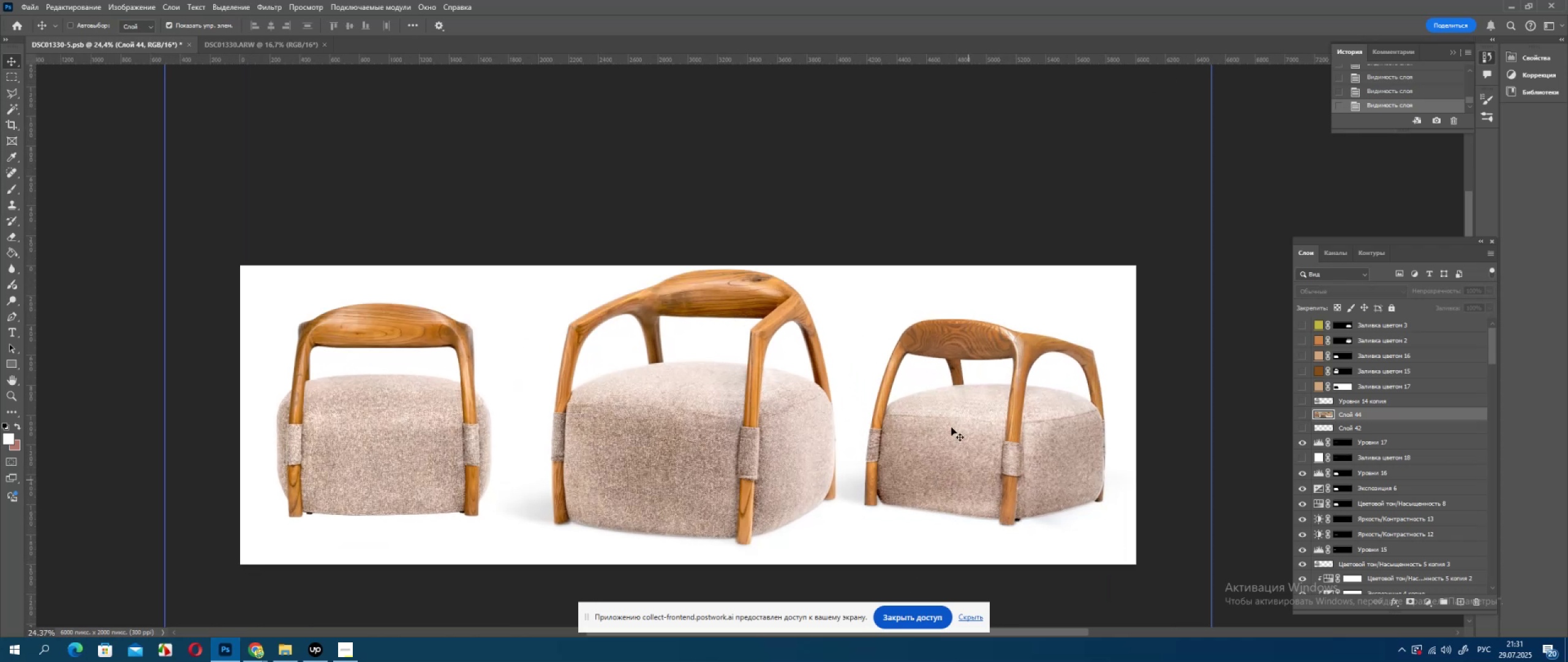 
hold_key(key=AltLeft, duration=0.35)
scroll: coordinate [951, 401], scroll_direction: down, amount: 4.0
 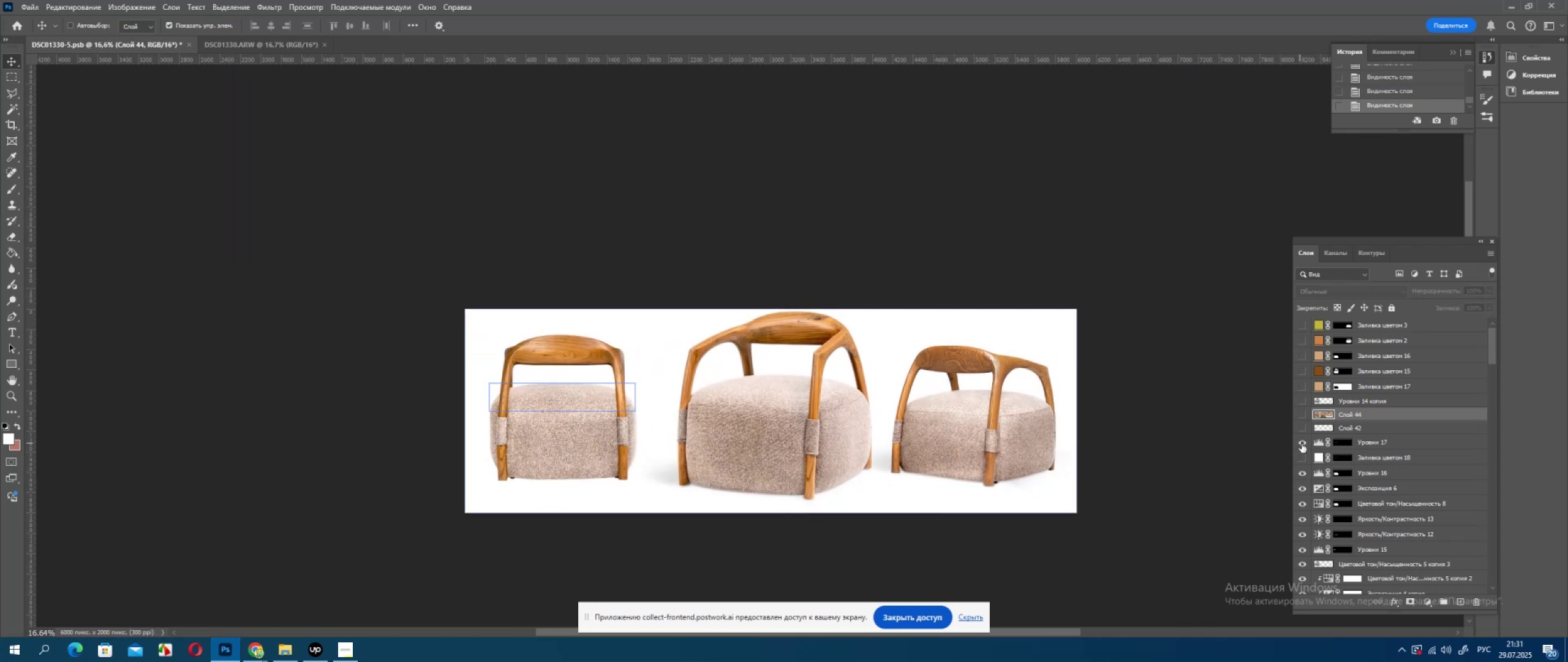 
left_click([1305, 447])
 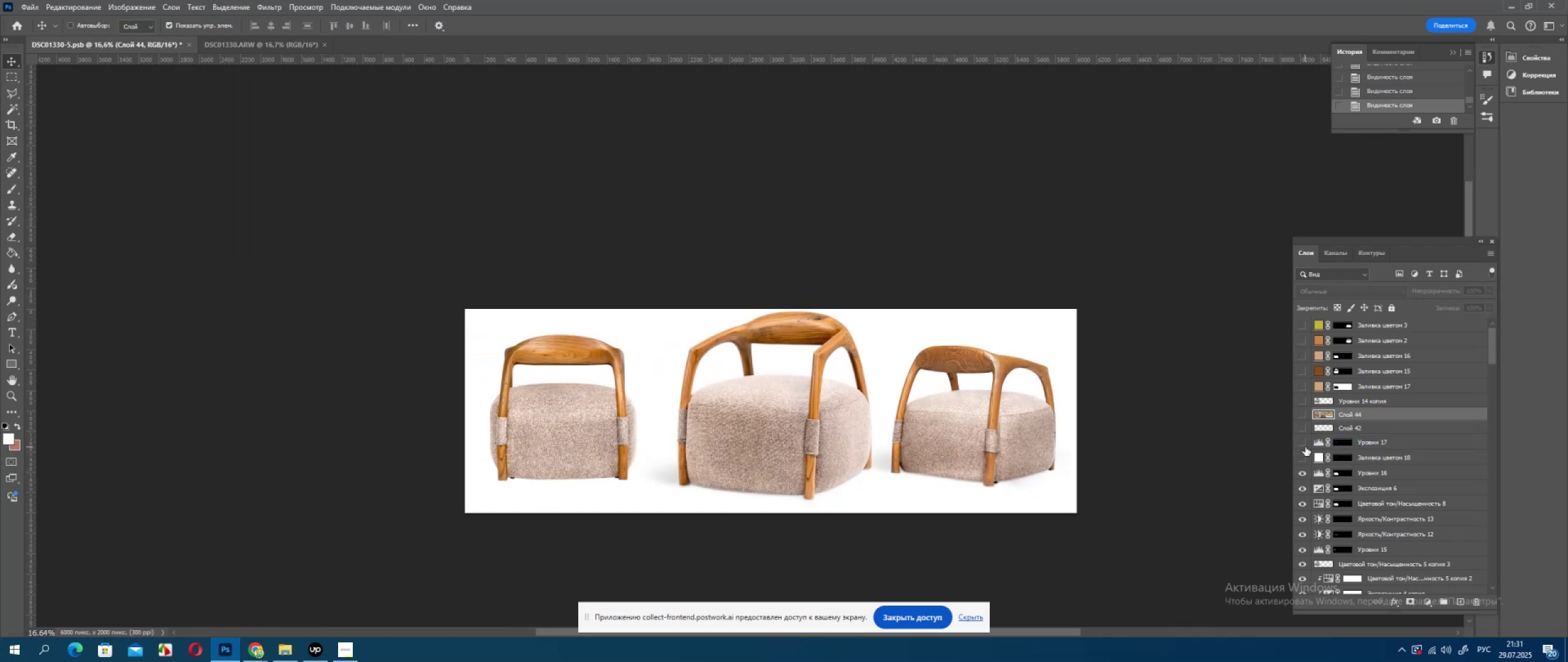 
left_click([1305, 447])
 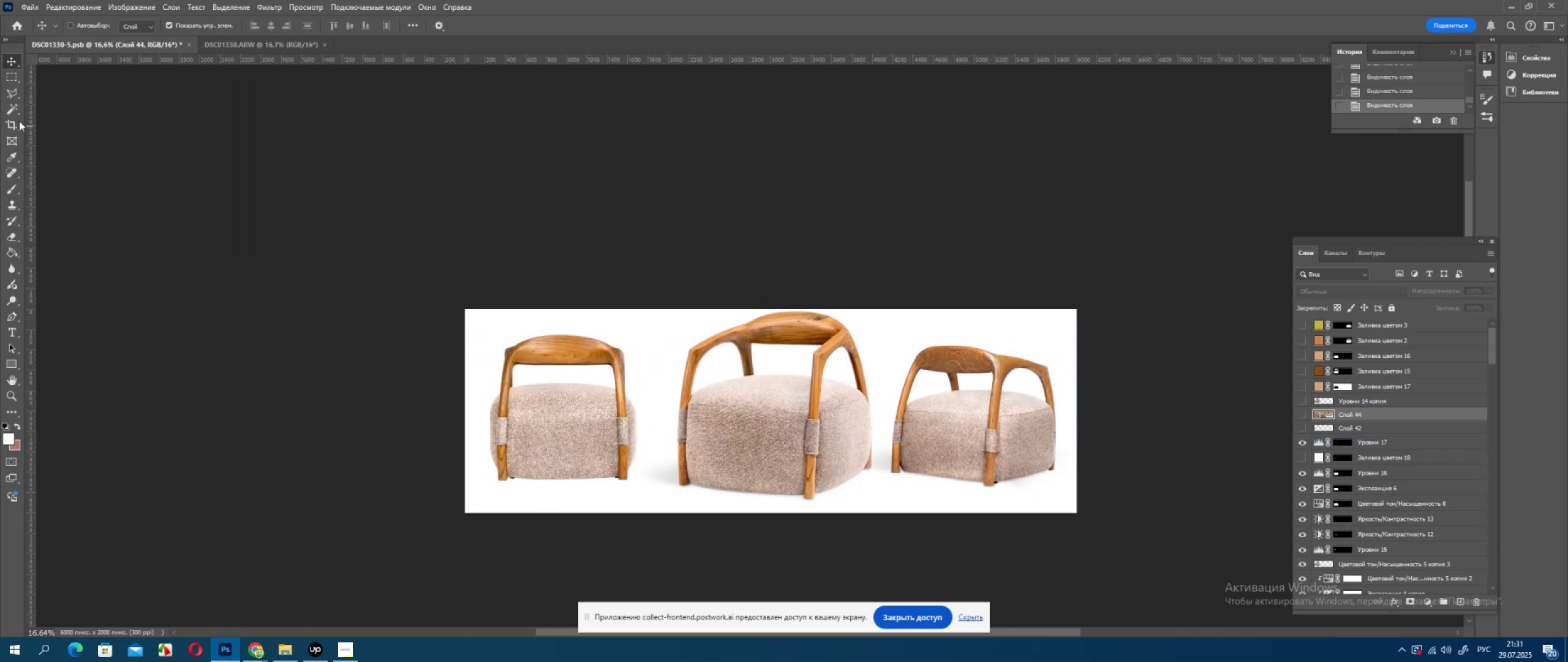 
left_click([2, 92])
 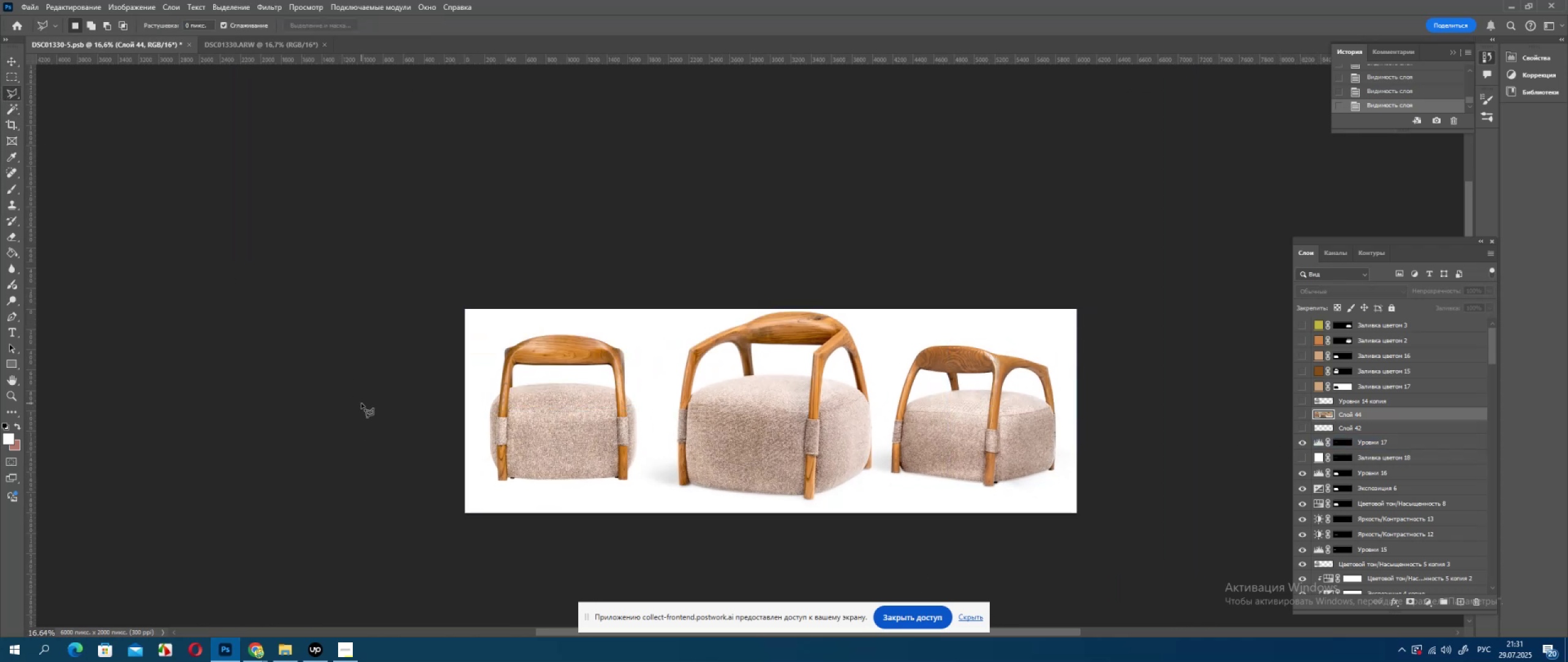 
double_click([361, 403])
 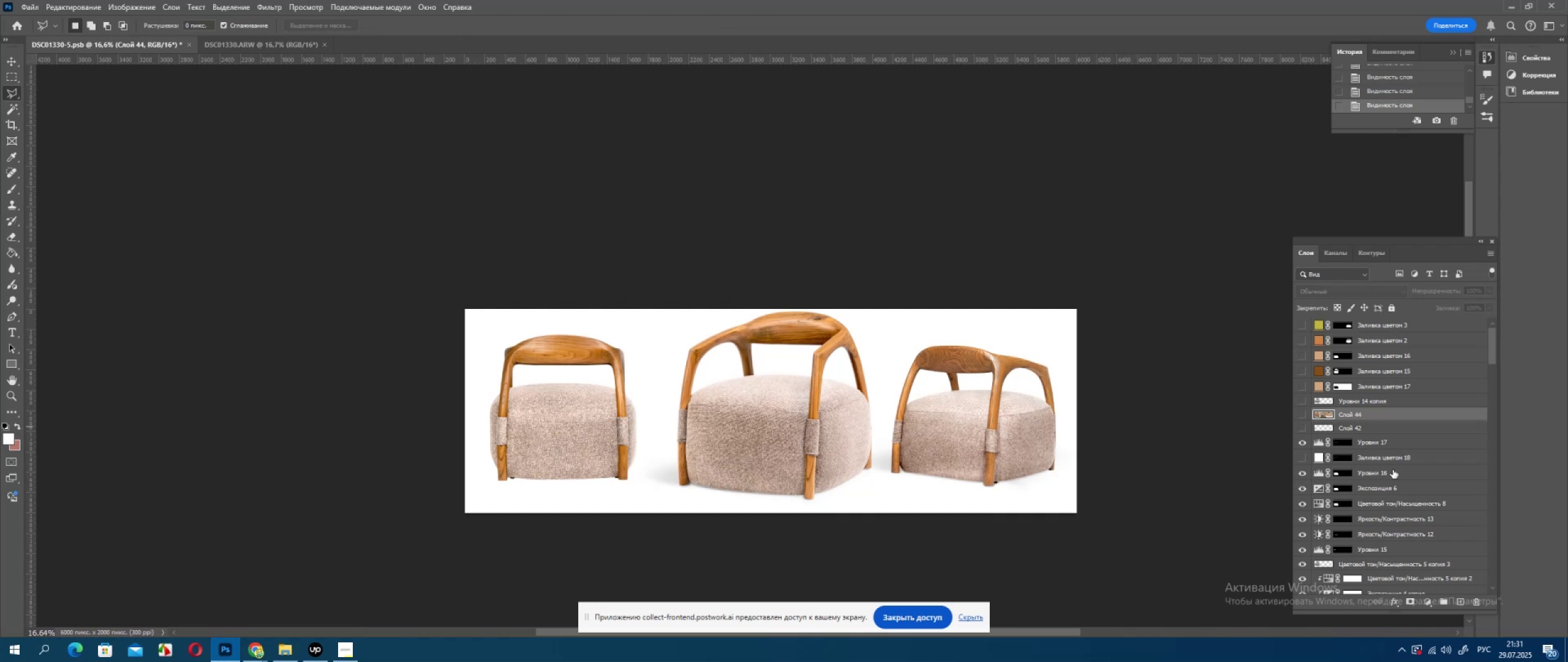 
left_click([1302, 414])
 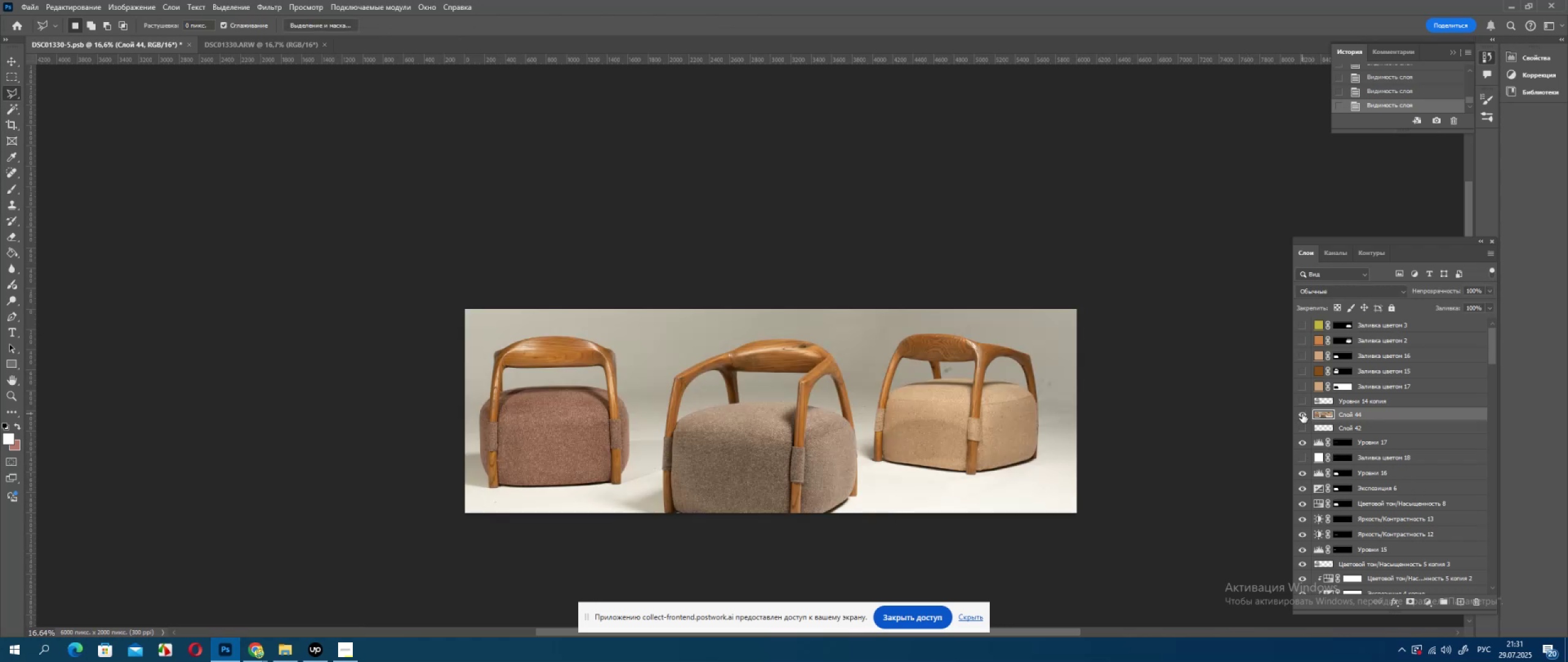 
left_click([1302, 414])
 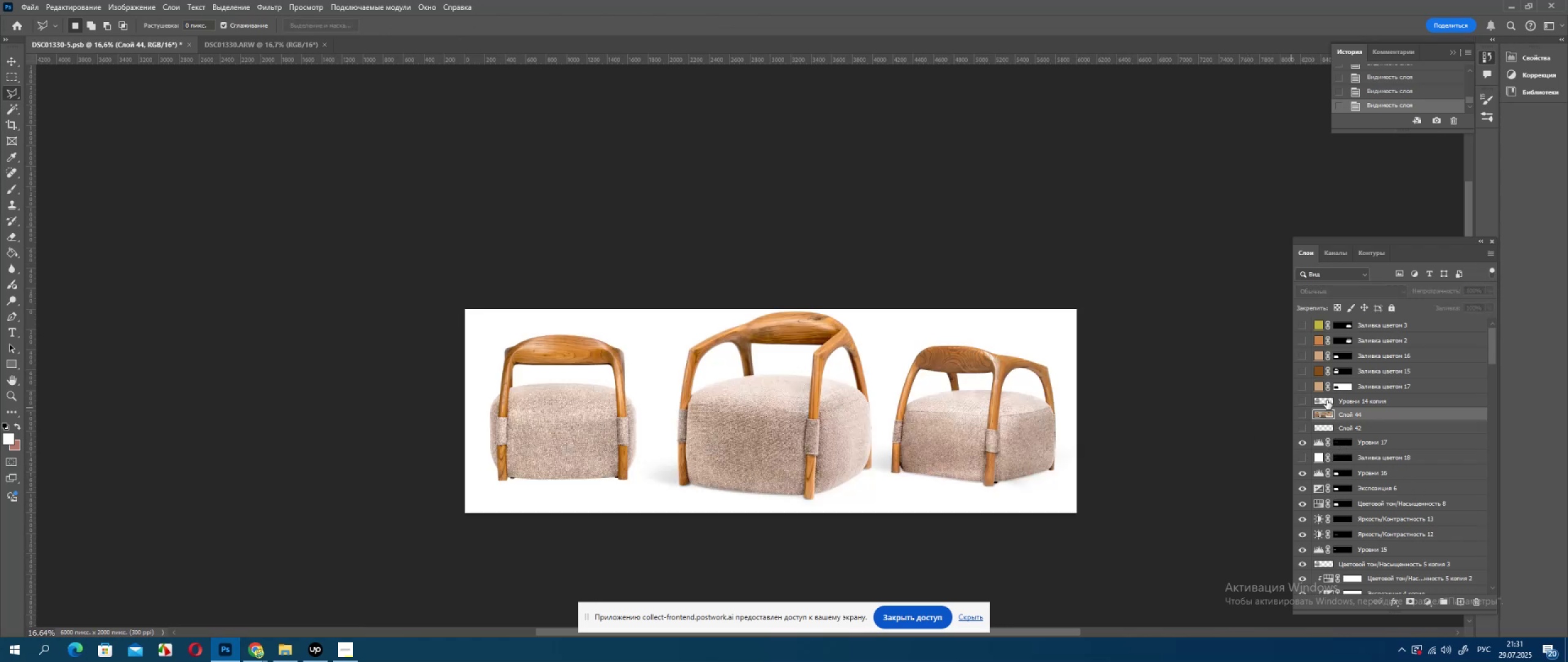 
scroll: coordinate [1351, 451], scroll_direction: down, amount: 4.0
 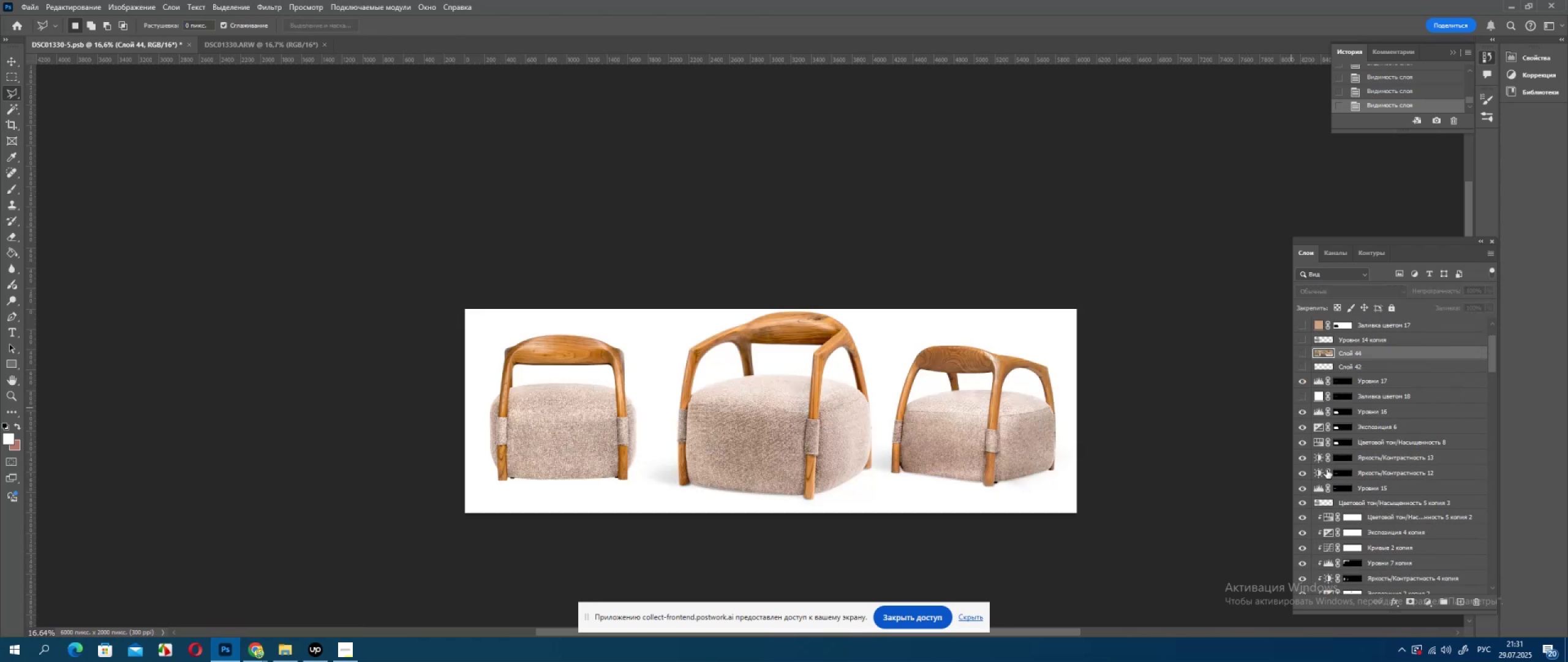 
hold_key(key=MetaLeft, duration=0.71)
 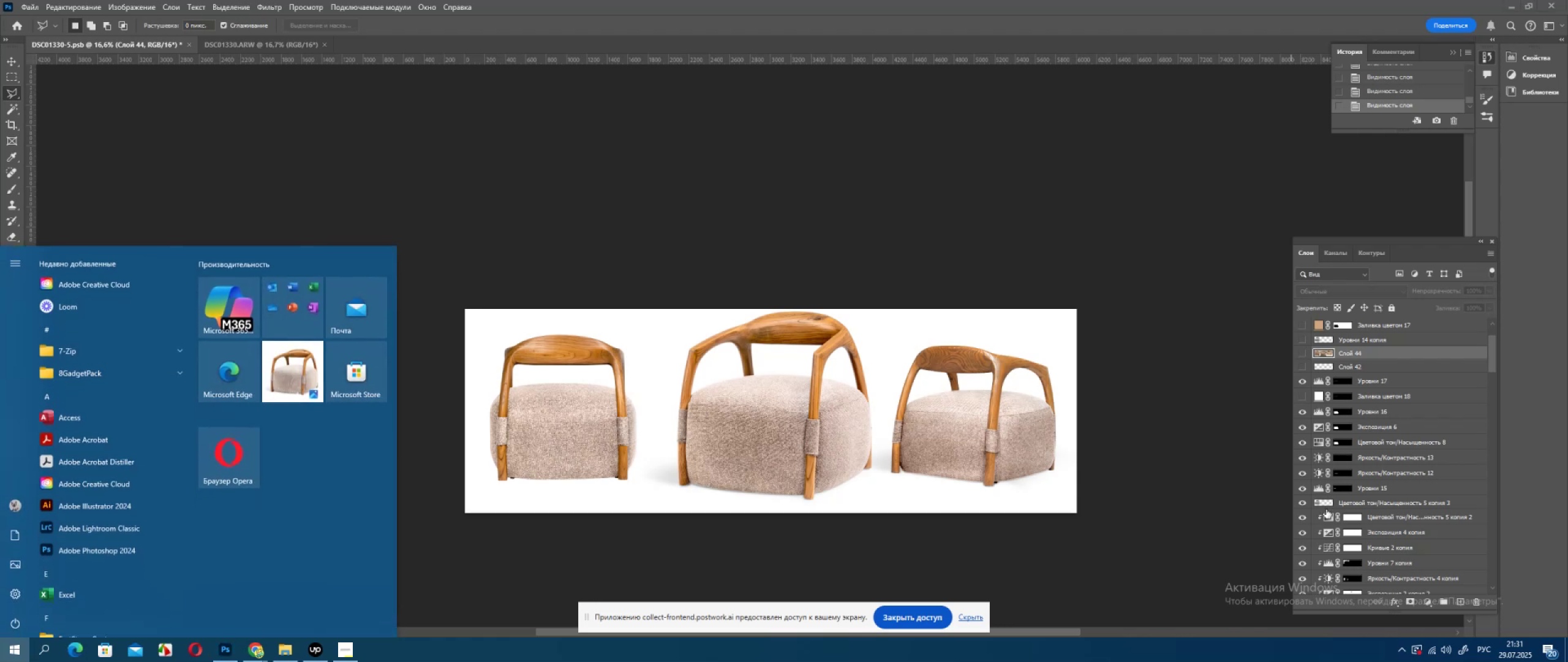 
key(Meta+MetaLeft)
 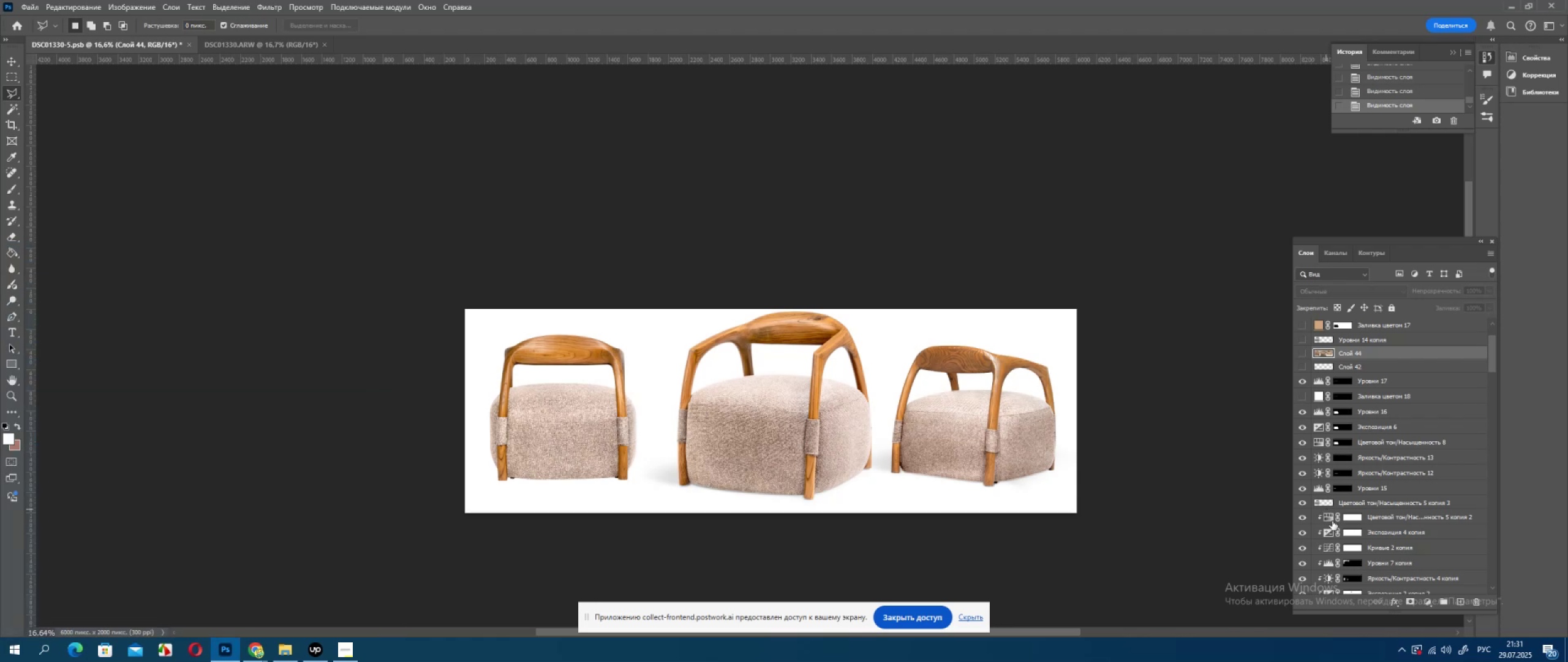 
hold_key(key=AltLeft, duration=1.5)
left_click([1319, 508])
 